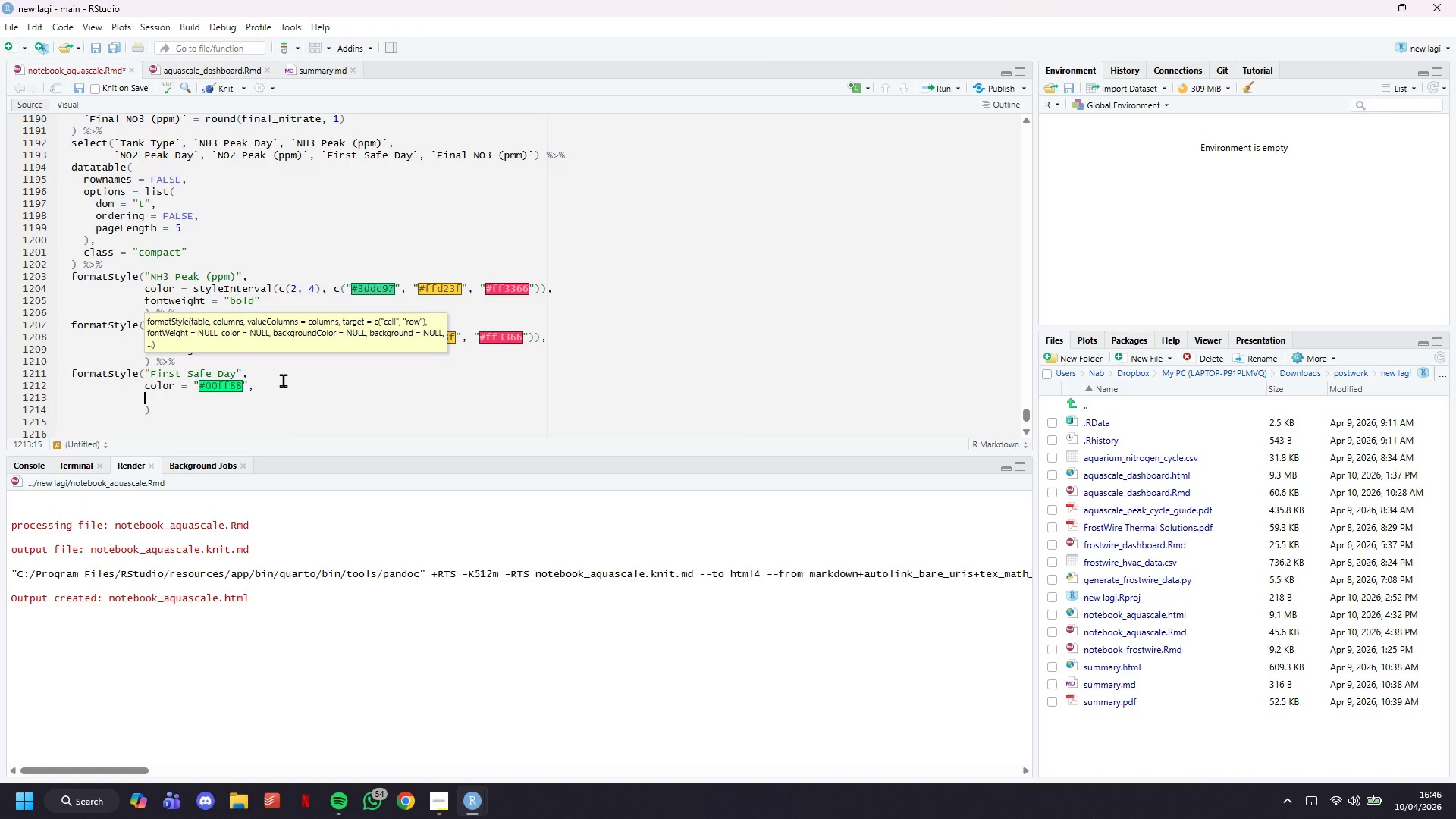 
type(fontWe)
key(Tab)
type("bold)
 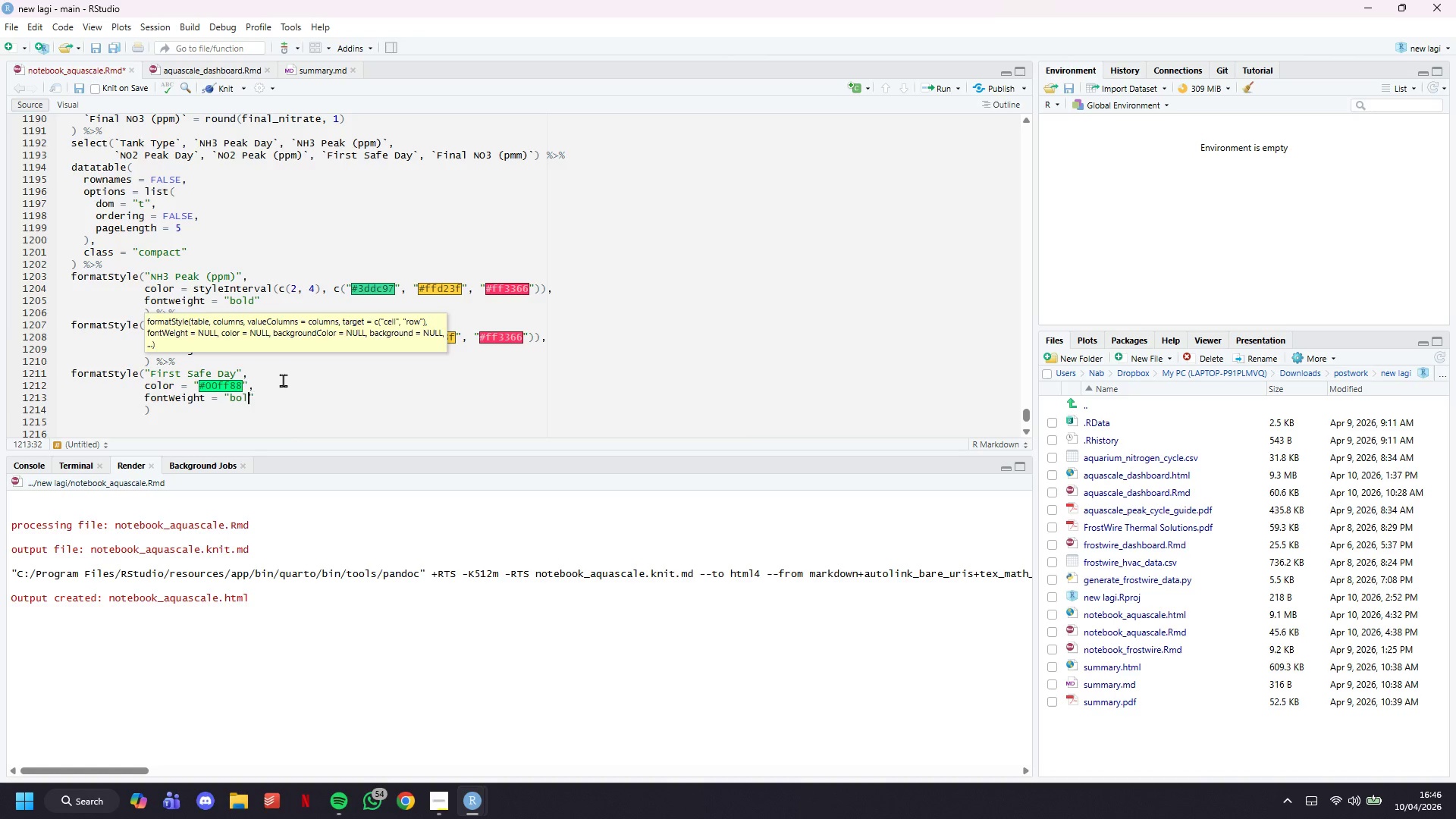 
 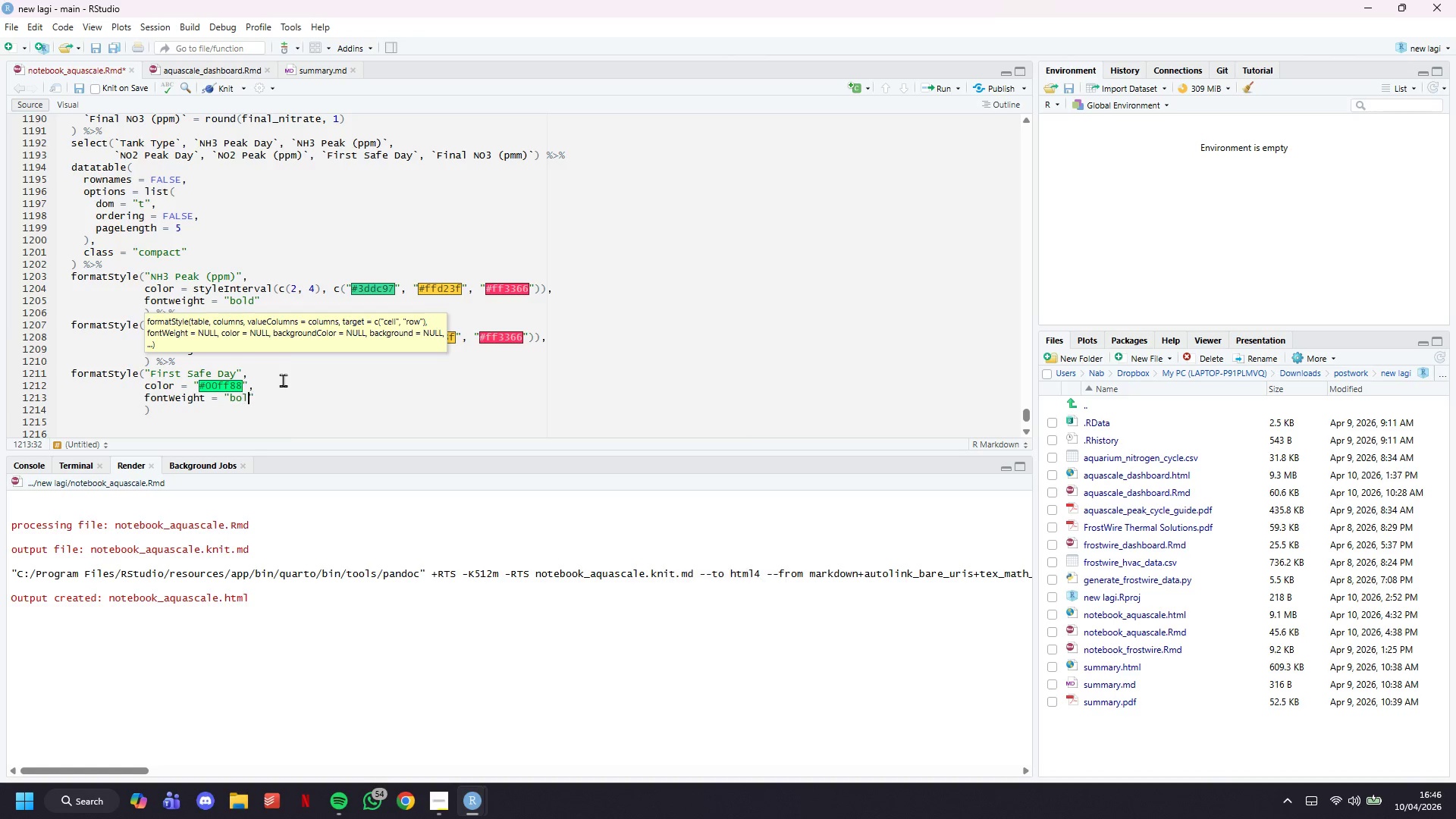 
key(ArrowRight)
 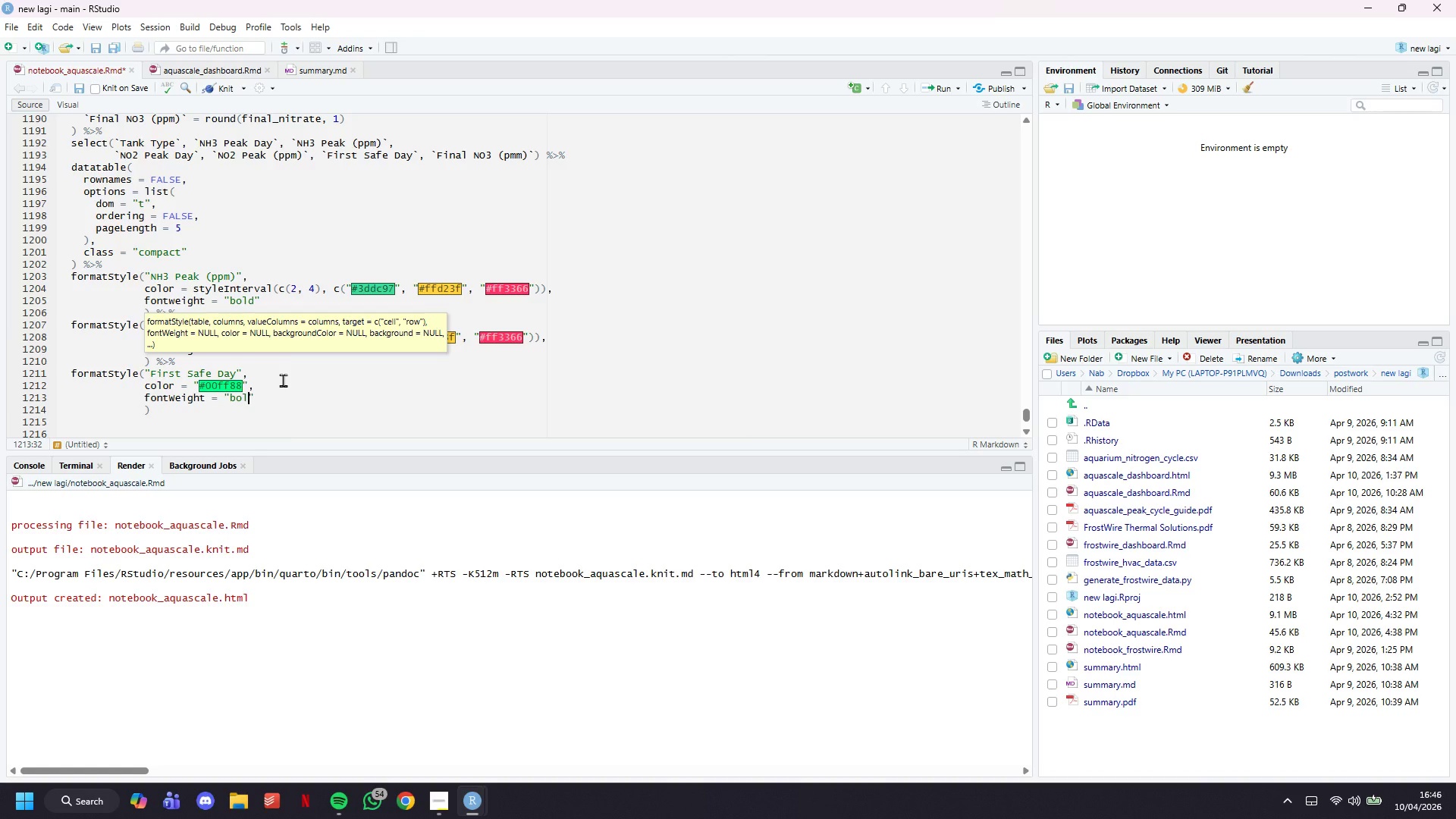 
key(ArrowDown)
 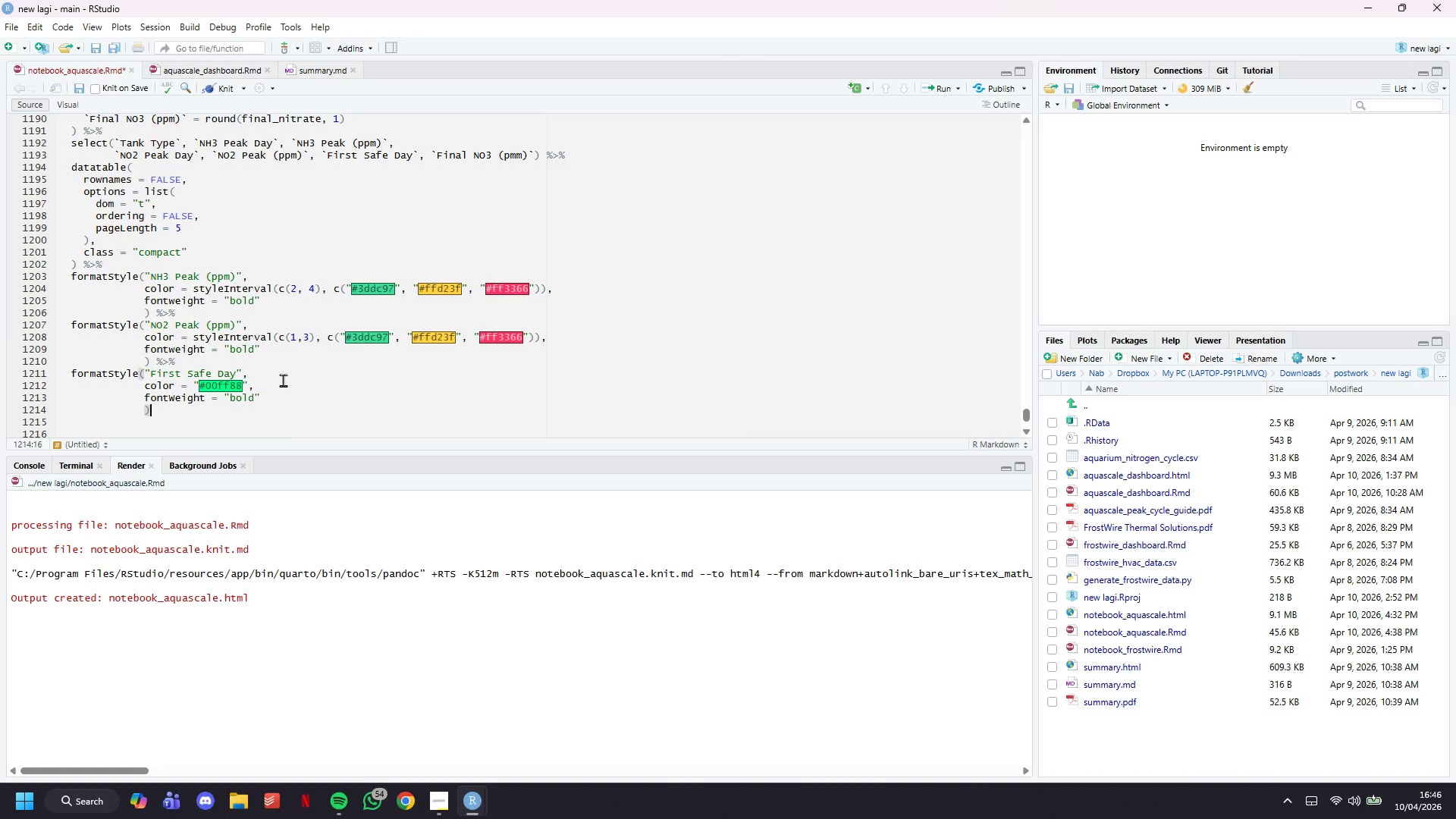 
key(ArrowDown)
 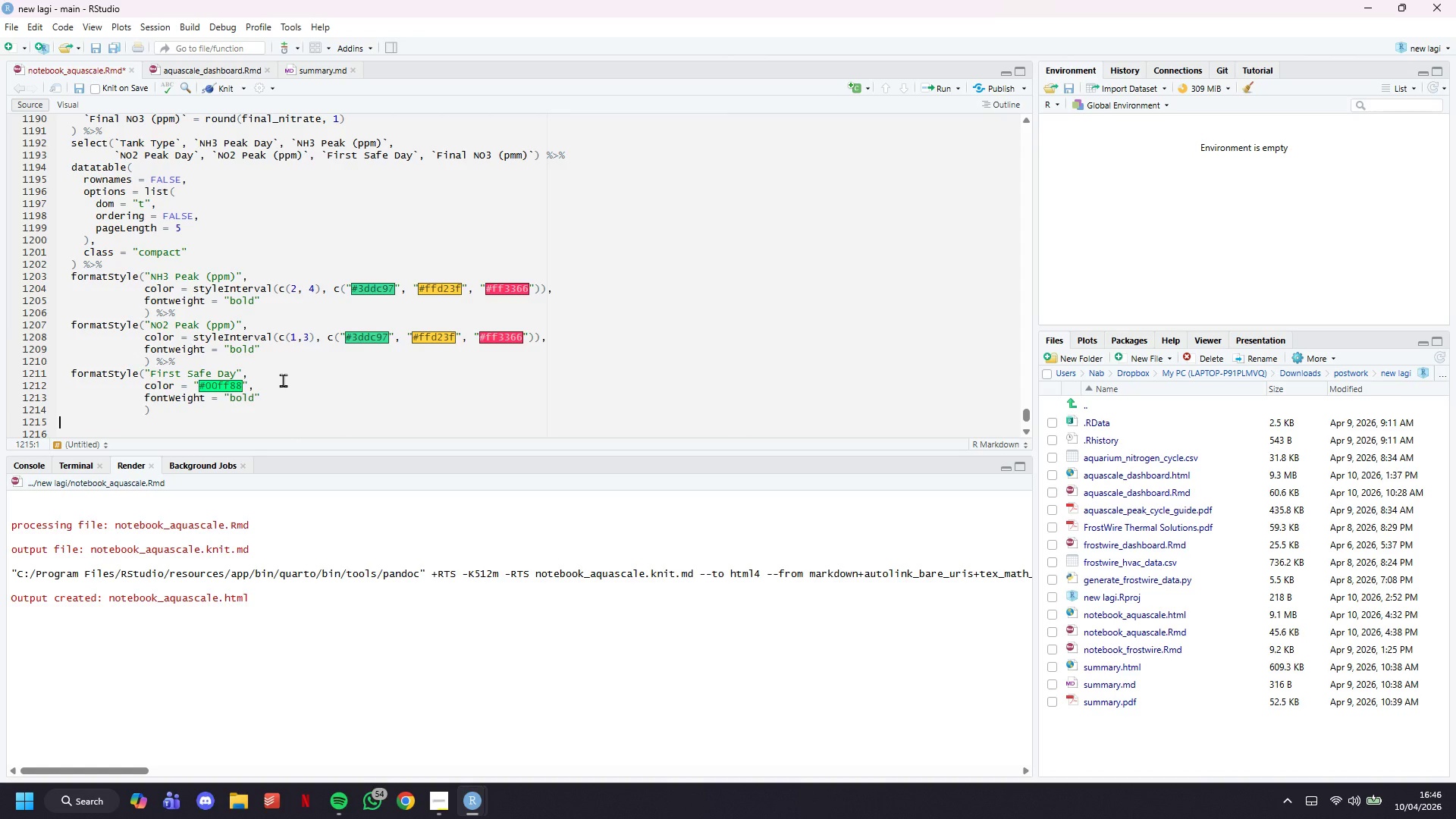 
key(ArrowDown)
 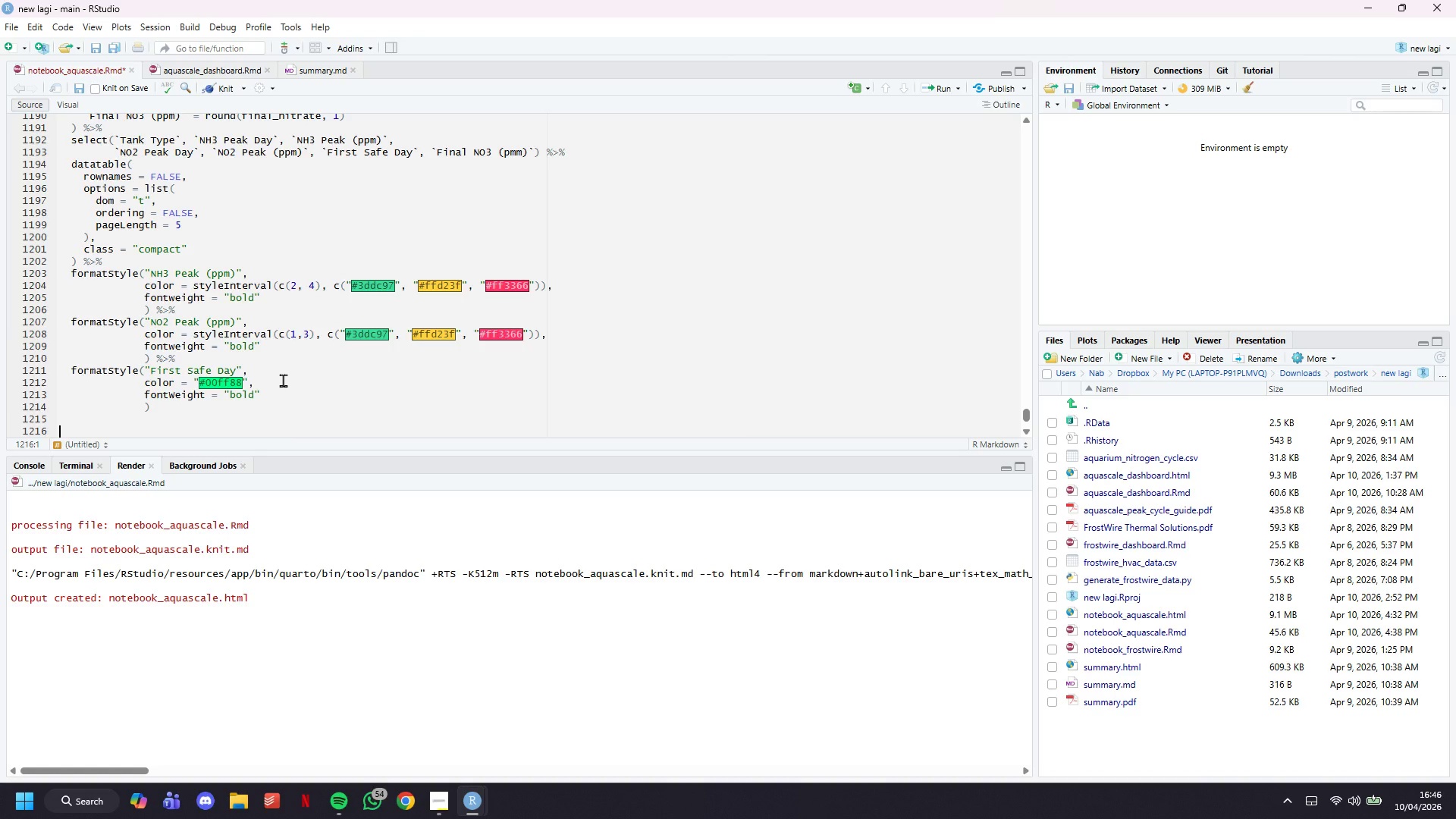 
key(ArrowDown)
 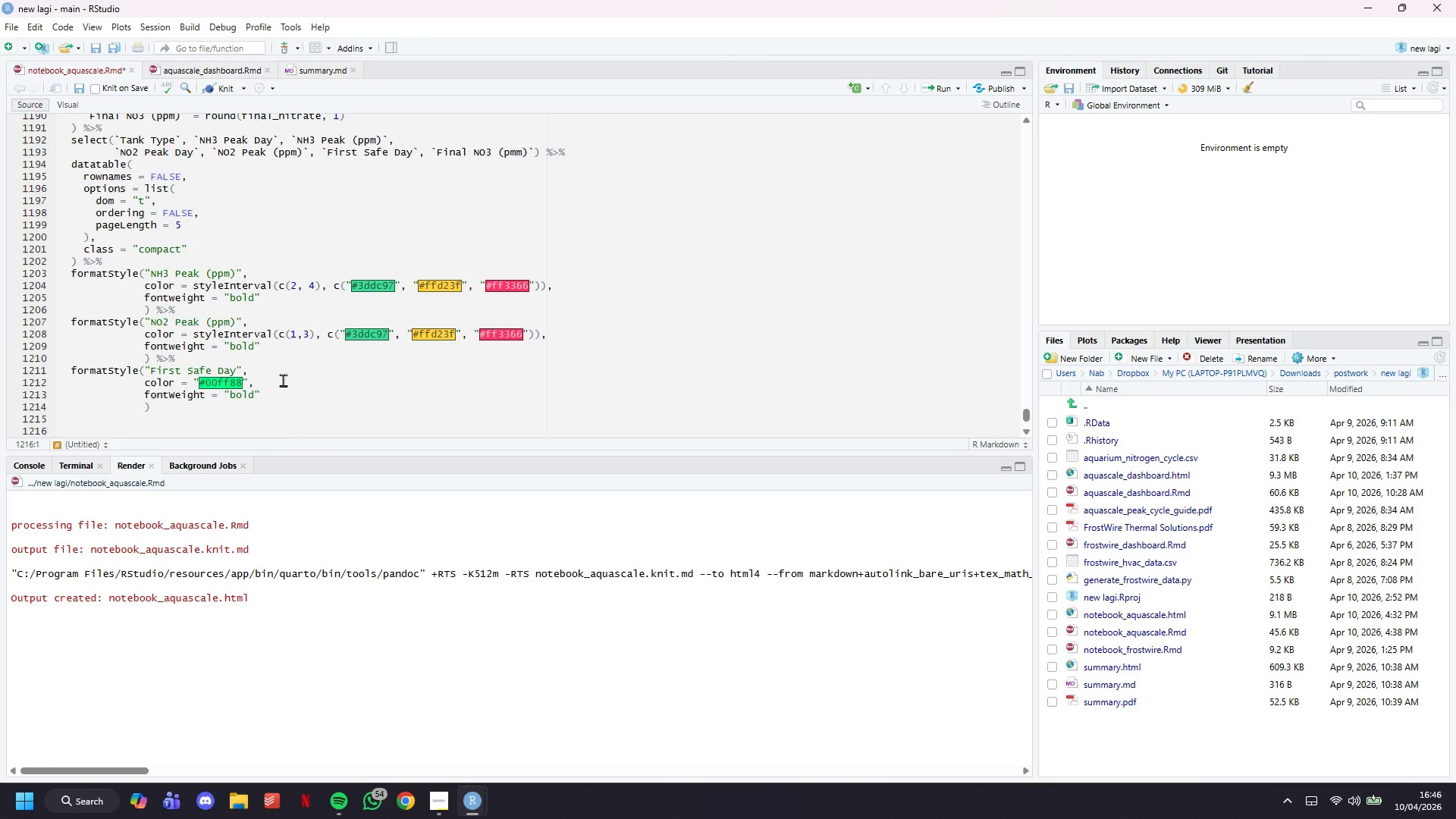 
key(ArrowDown)
 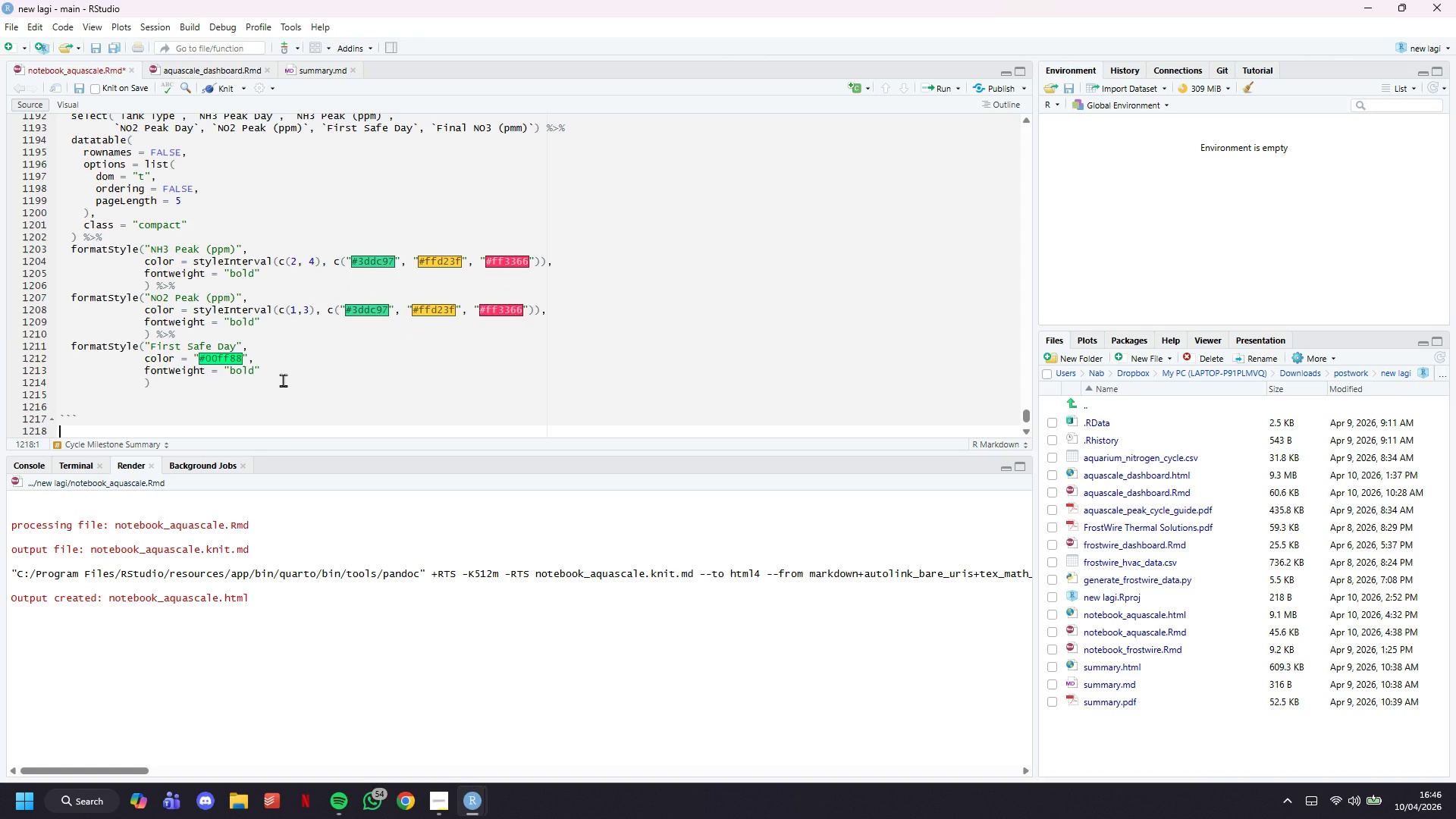 
key(ArrowUp)
 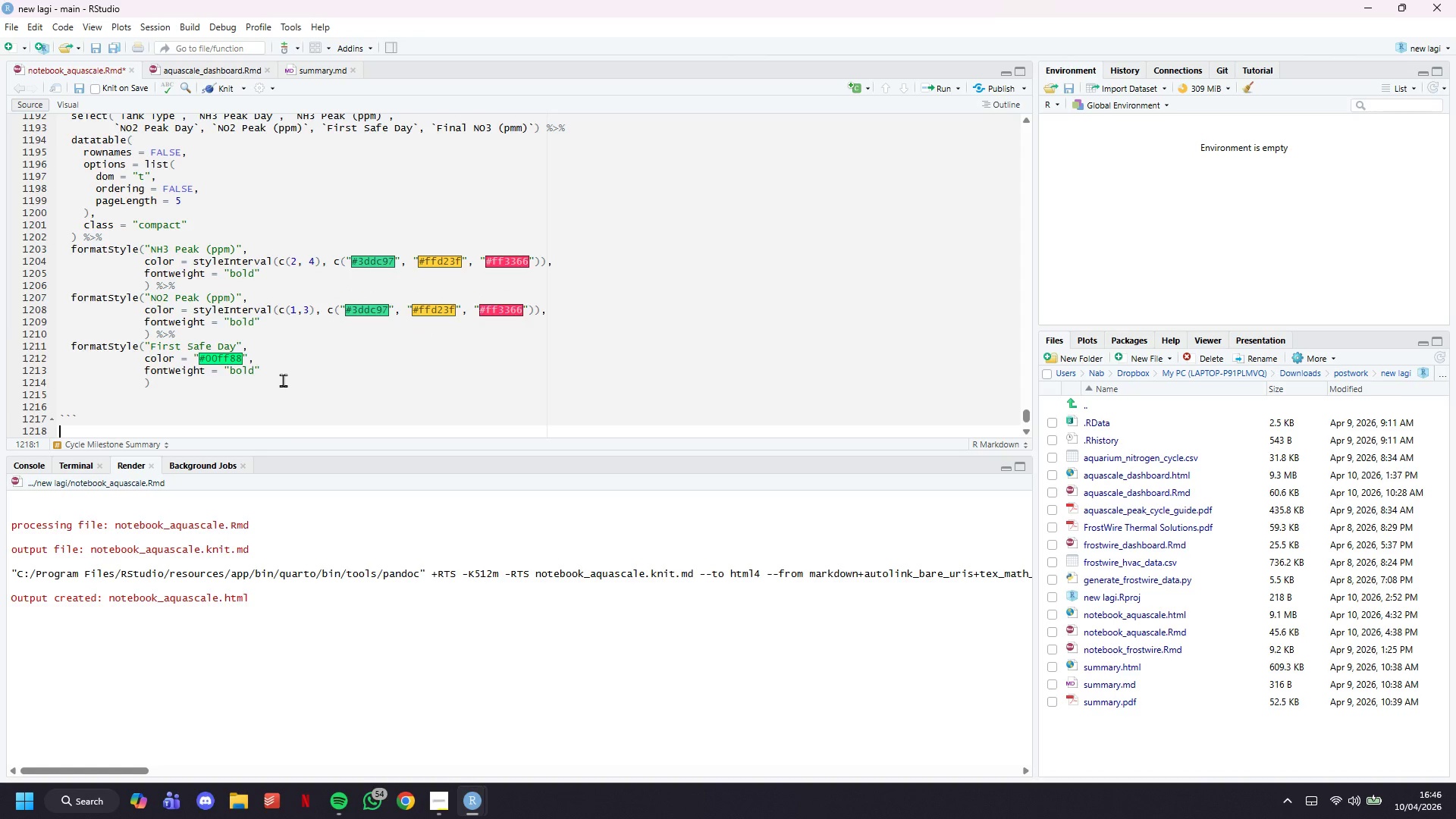 
key(Control+S)
 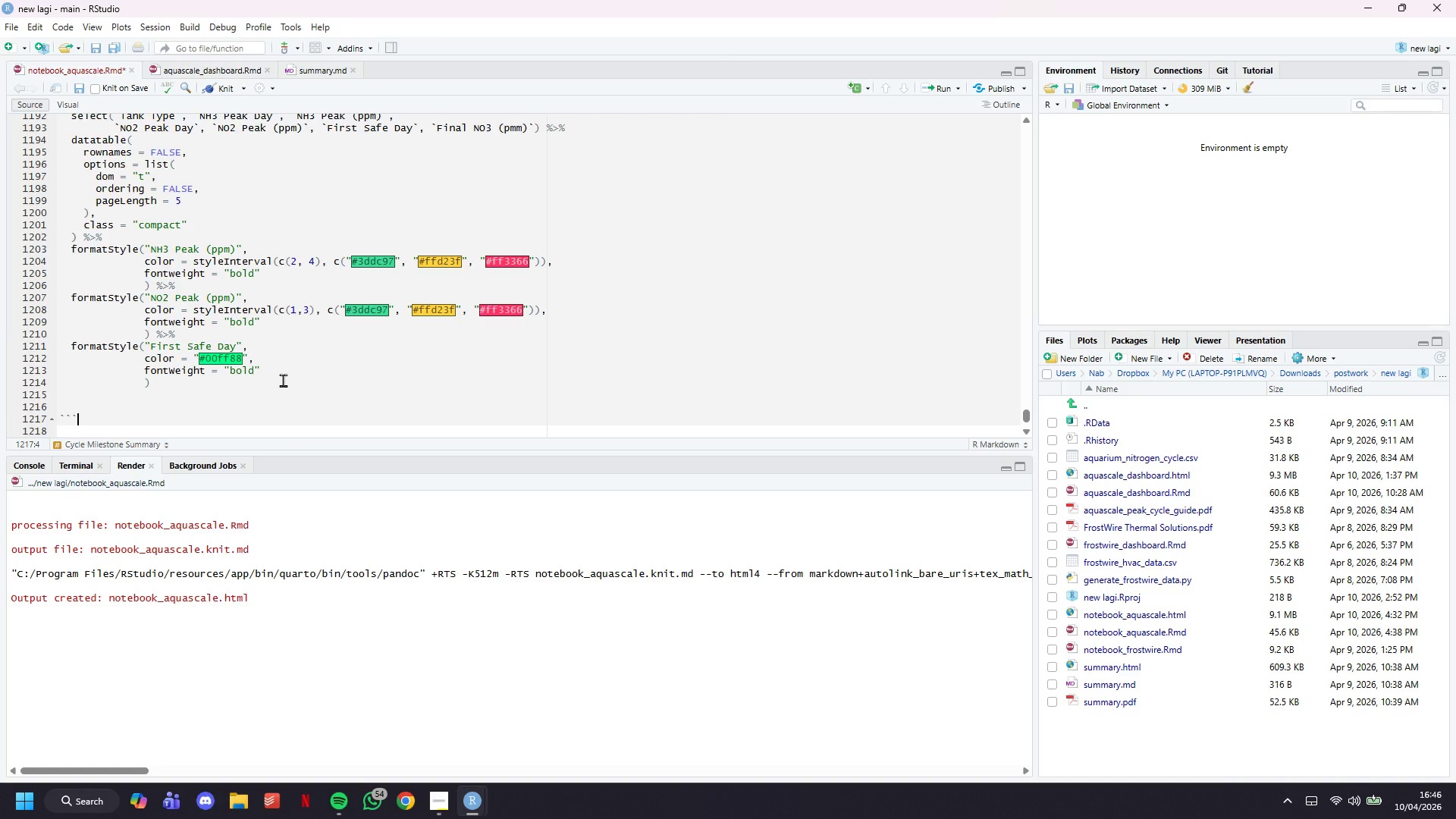 
left_click([214, 88])
 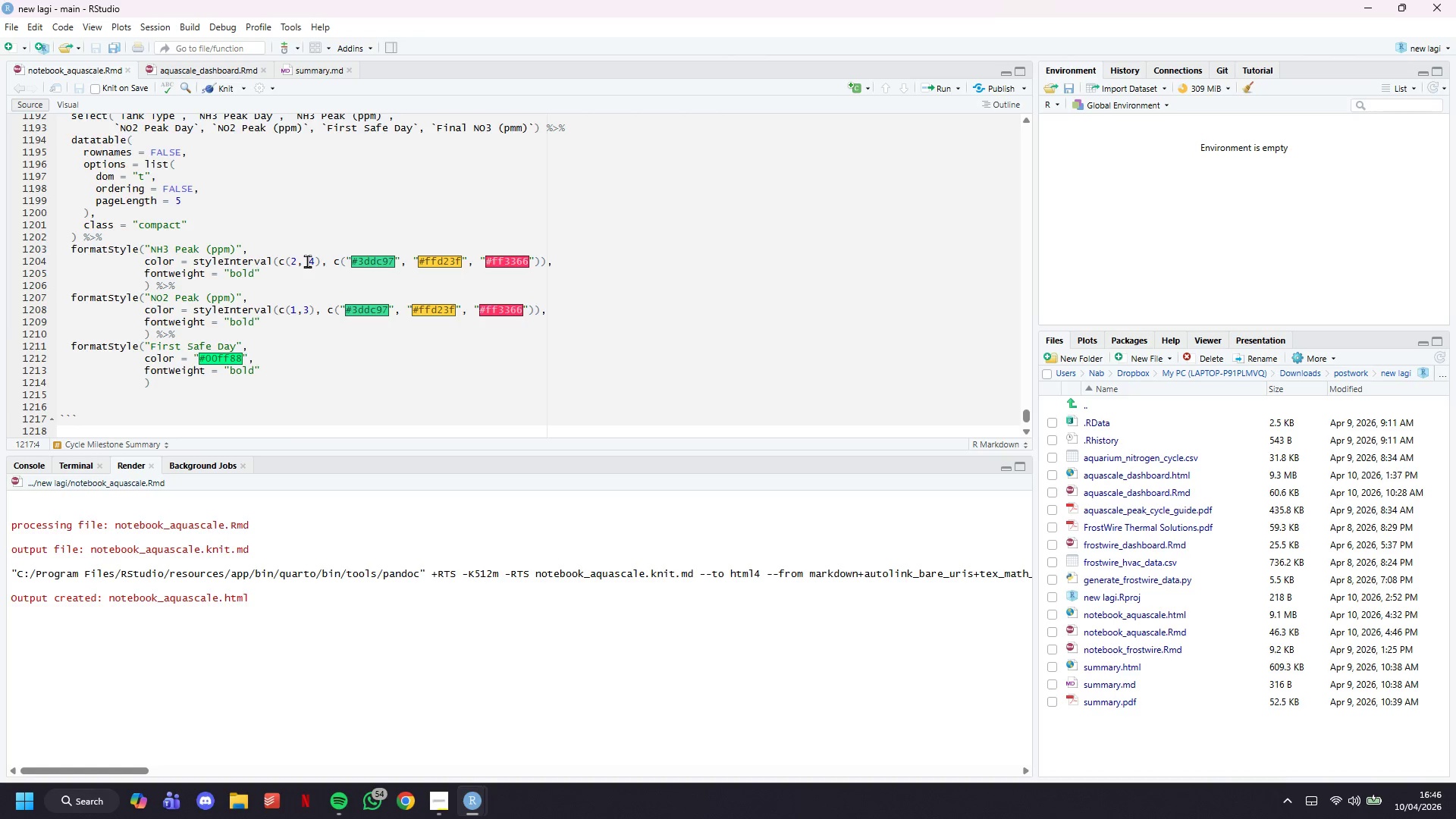 
scroll: coordinate [347, 328], scroll_direction: up, amount: 3.0
 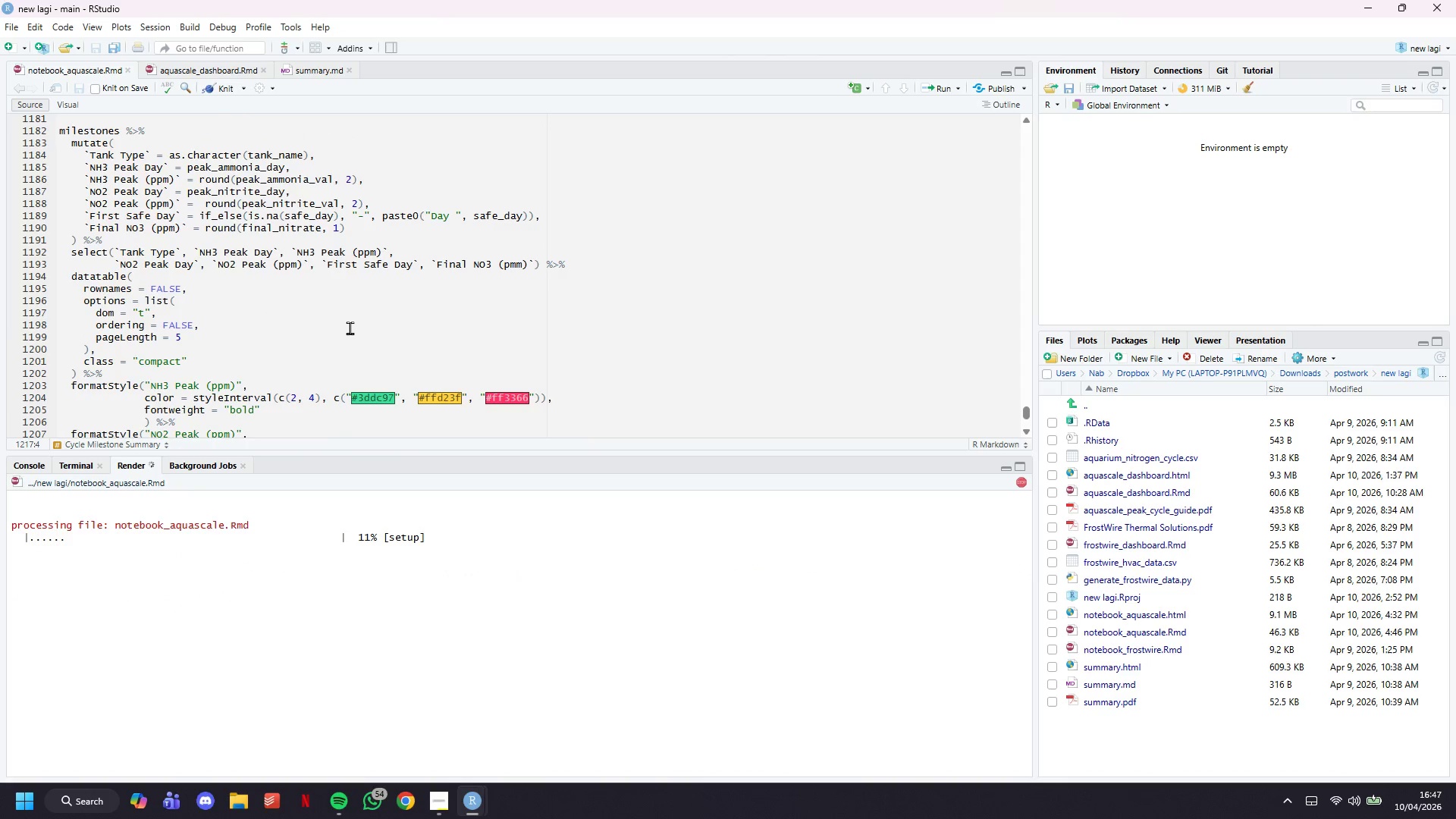 
wait(6.41)
 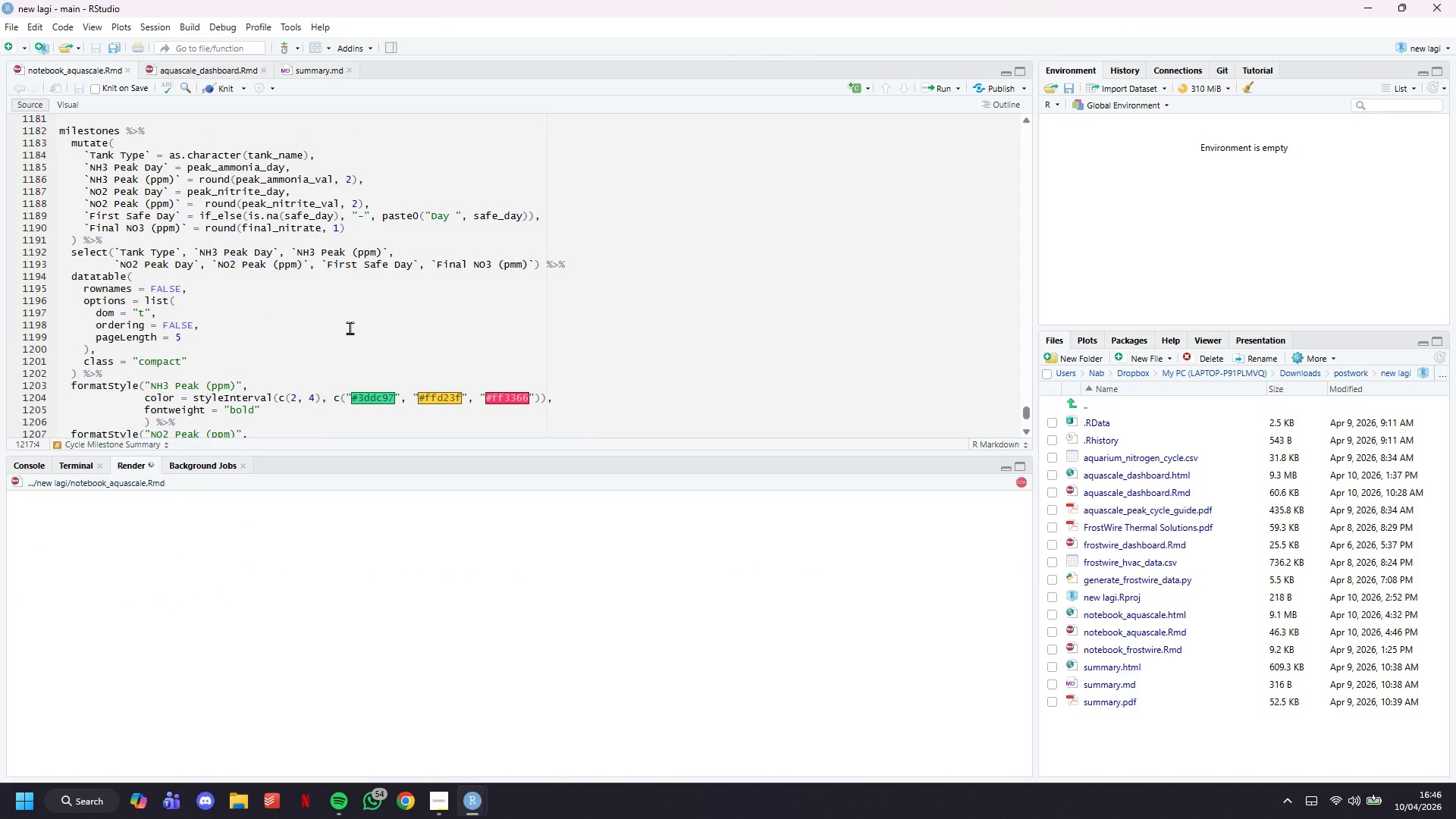 
scroll: coordinate [358, 328], scroll_direction: down, amount: 5.0
 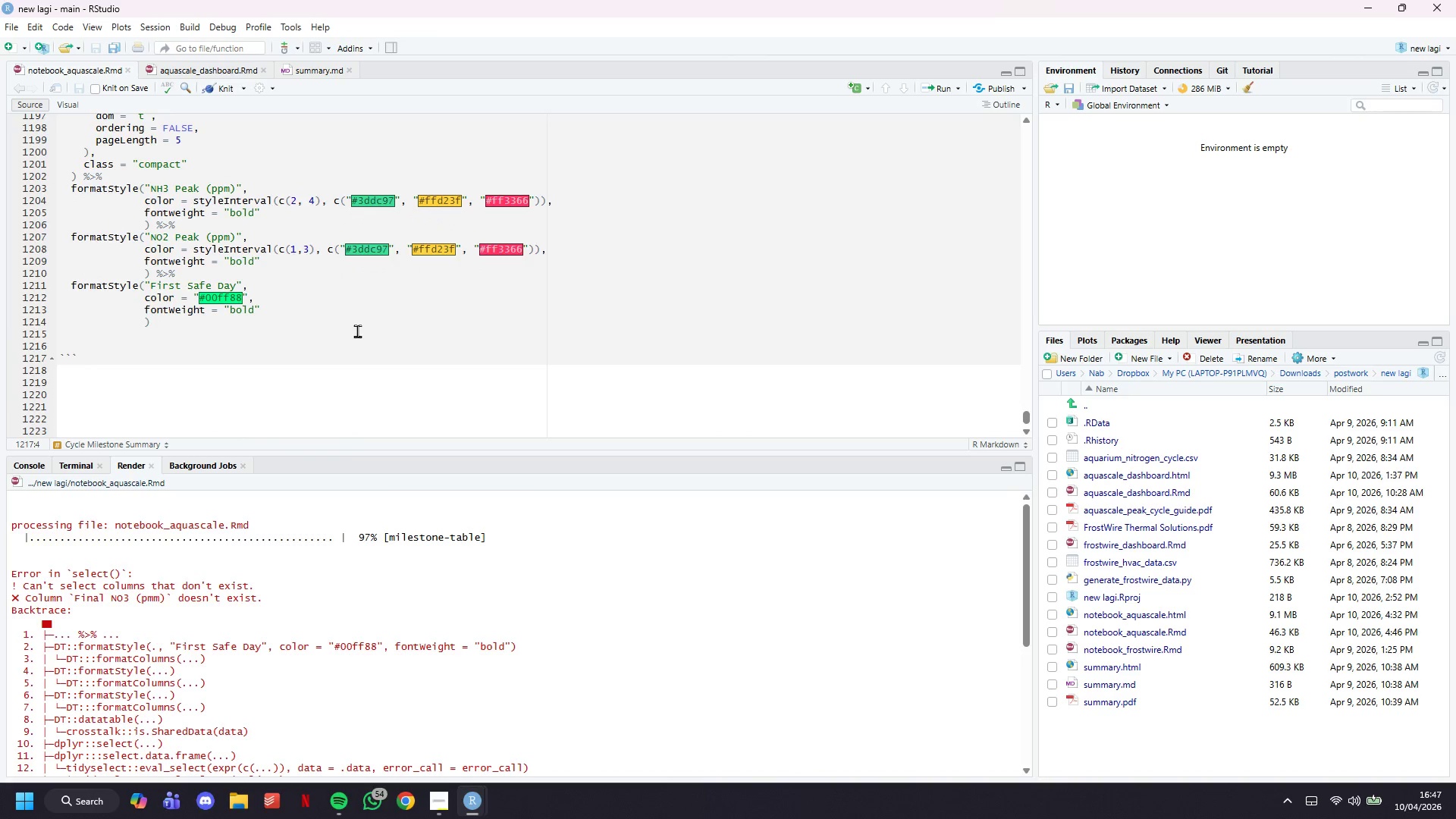 
wait(5.56)
 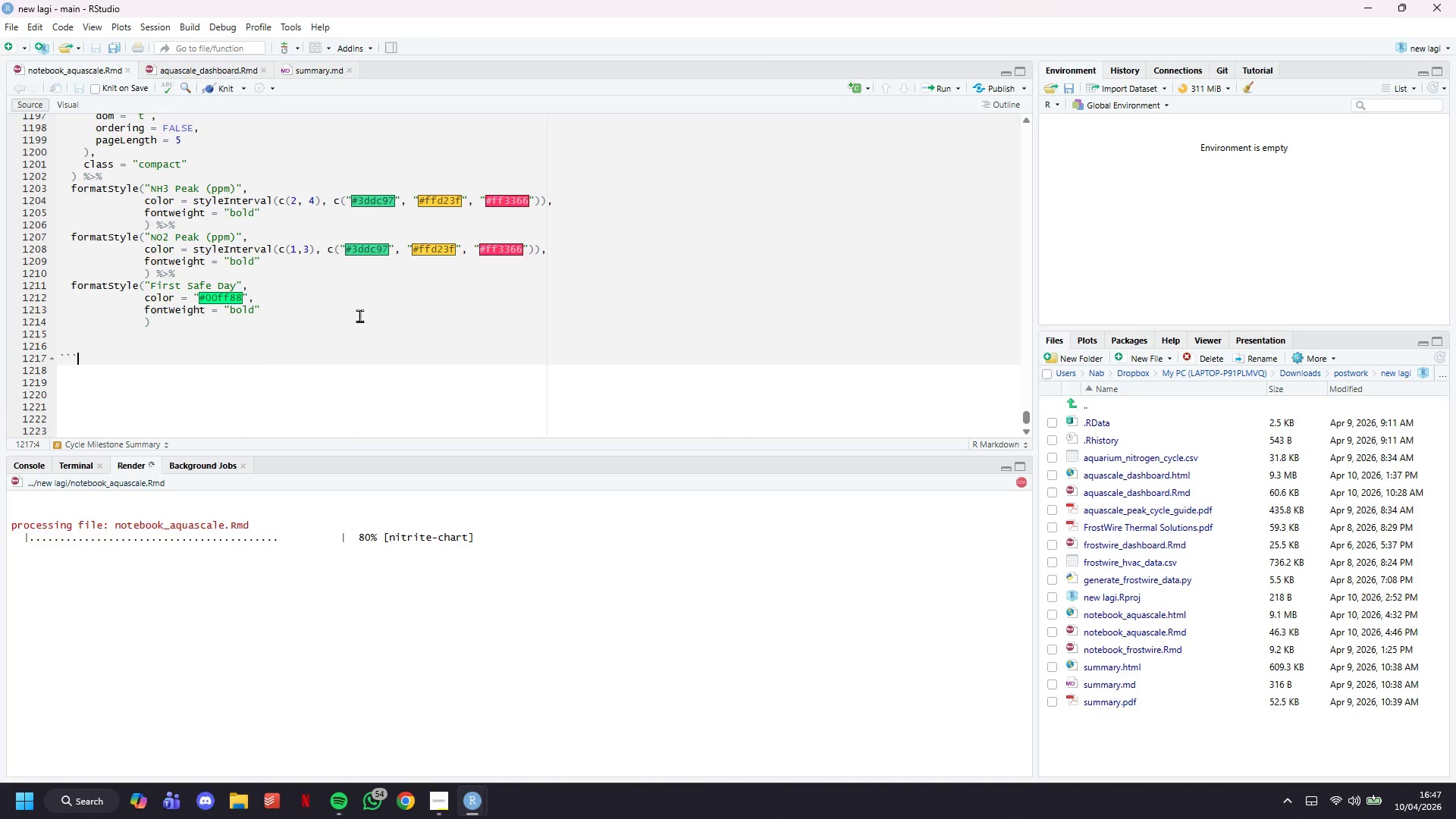 
scroll: coordinate [360, 331], scroll_direction: up, amount: 6.0
 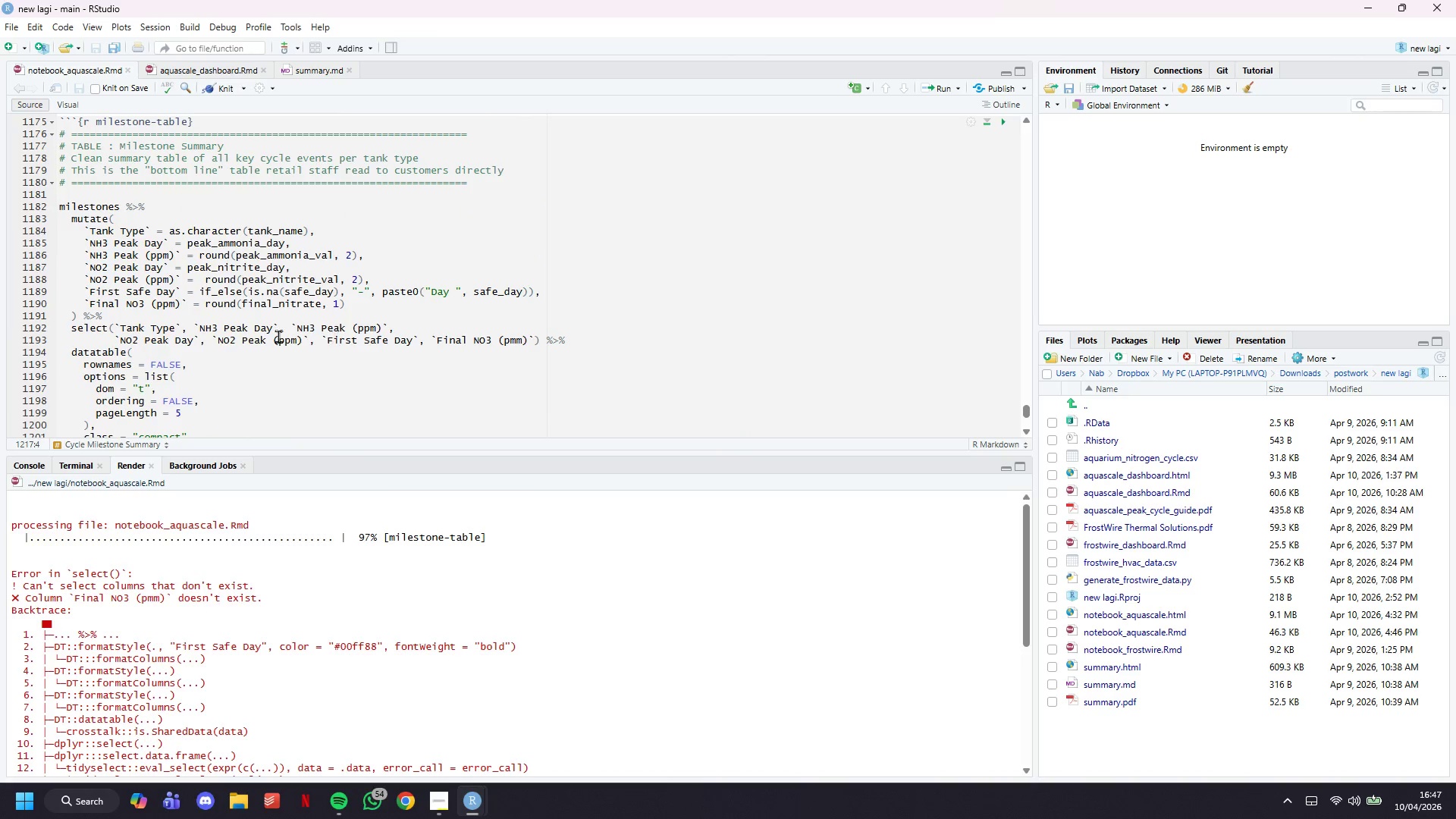 
left_click([133, 303])
 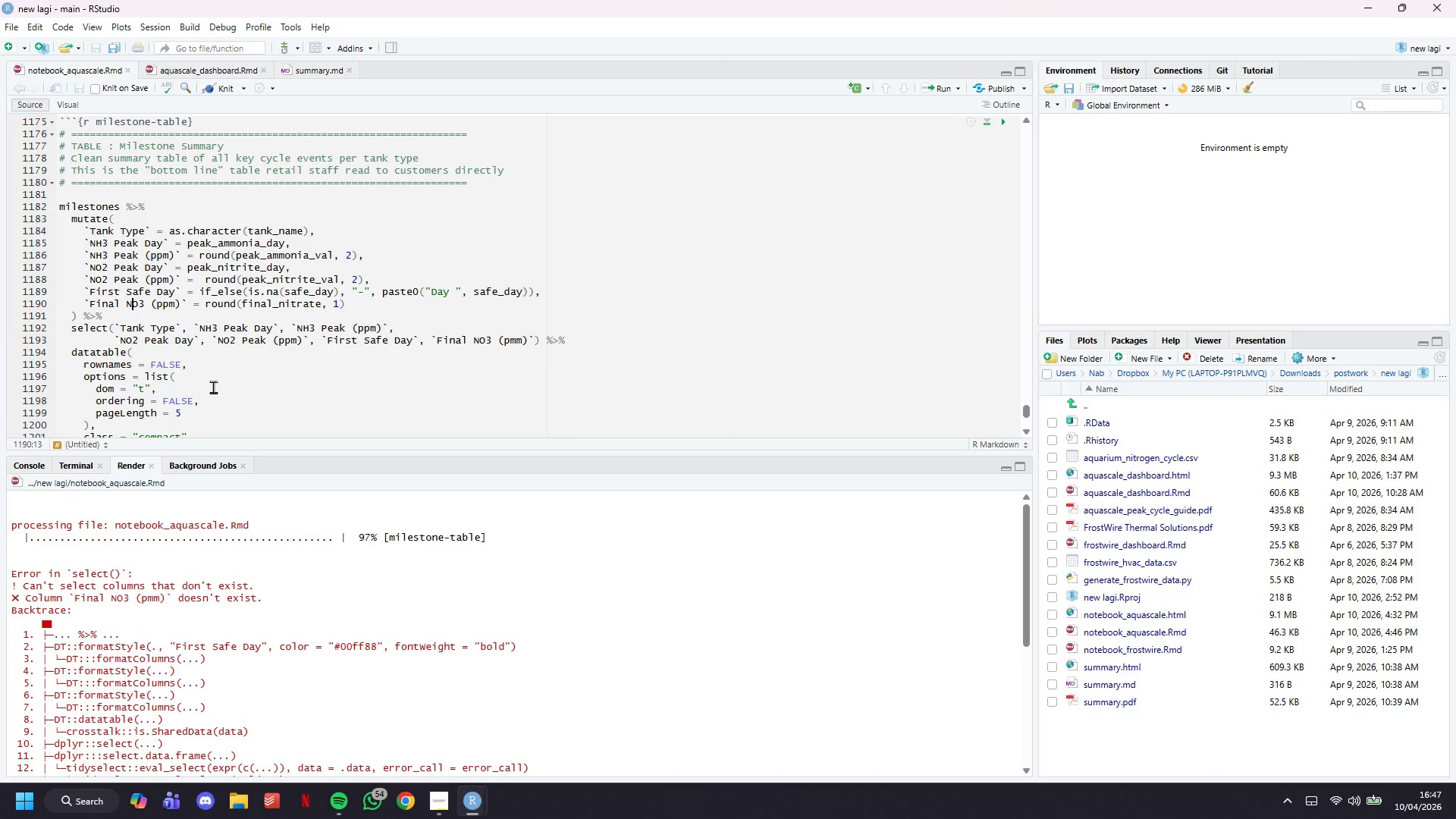 
key(ArrowRight)
 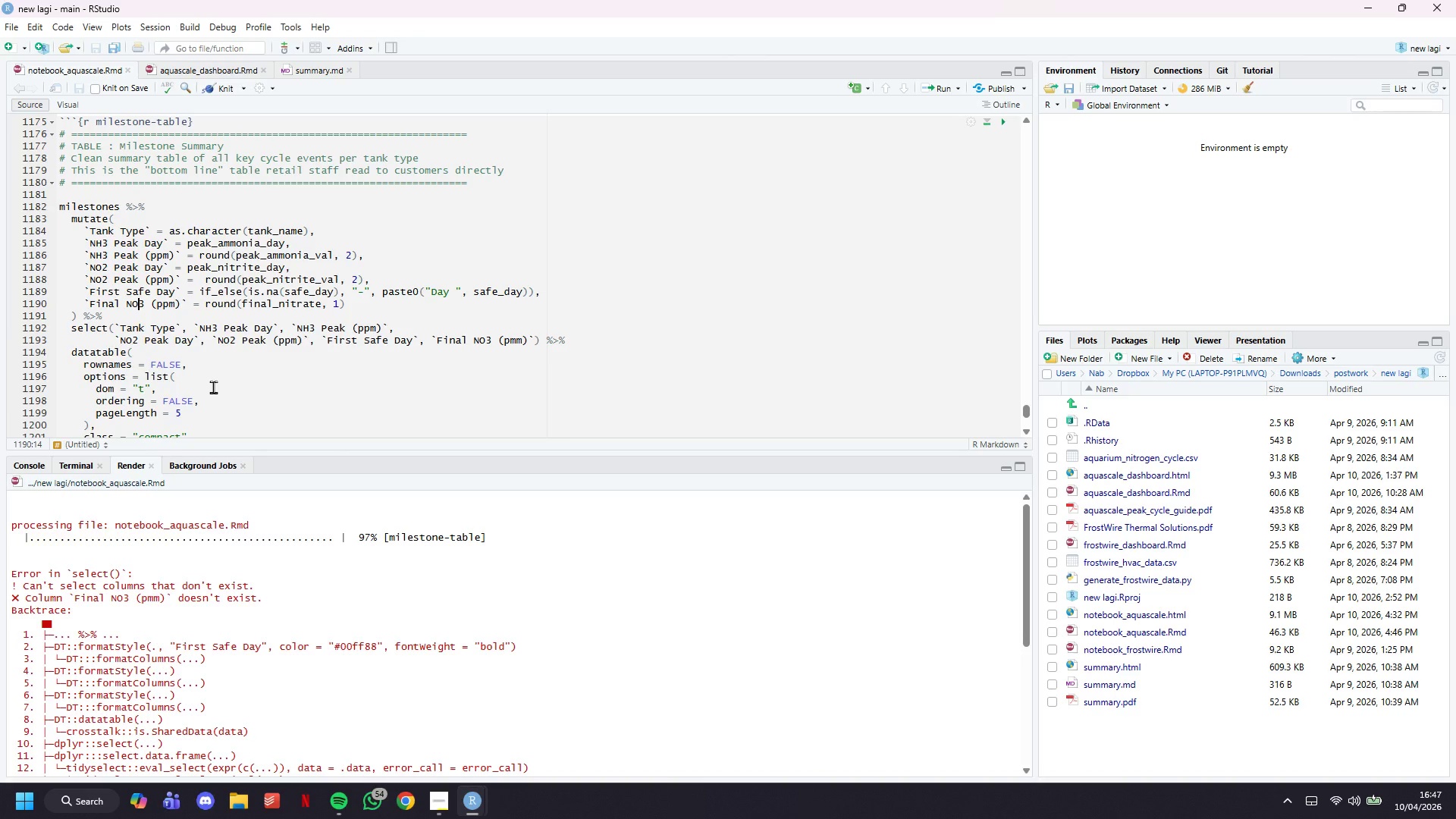 
key(Backspace)
 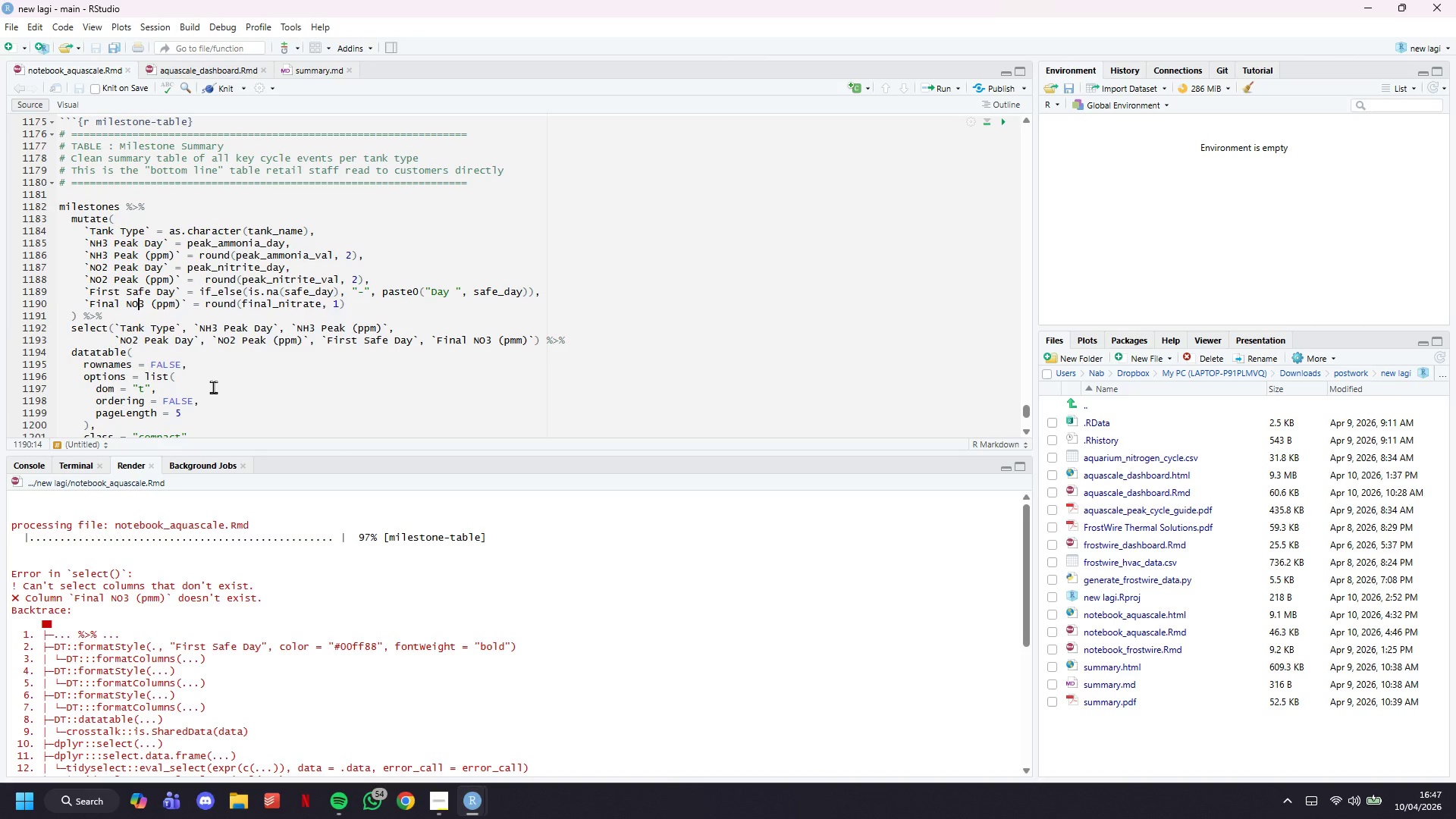 
key(CapsLock)
 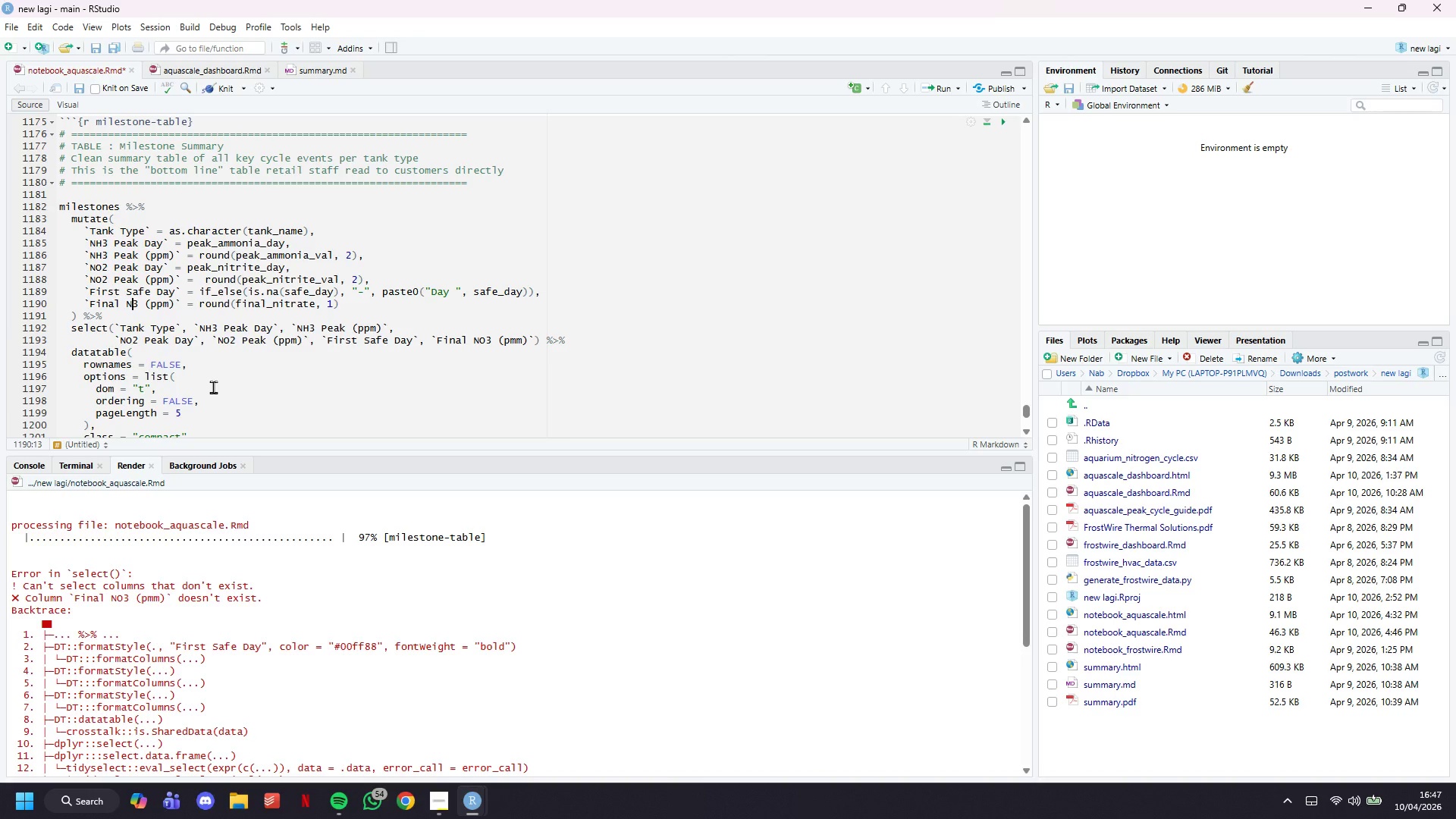 
key(0)
 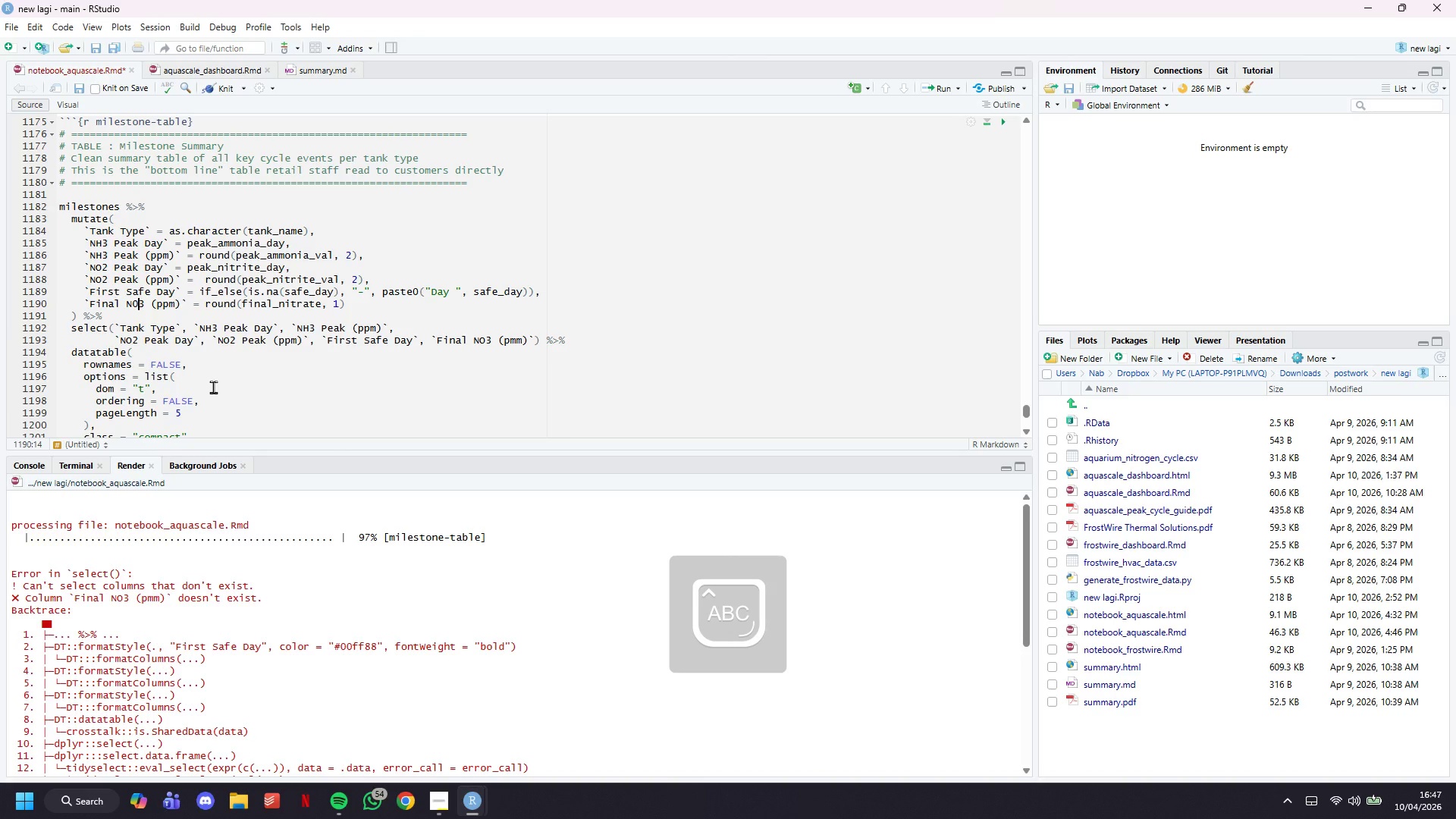 
key(CapsLock)
 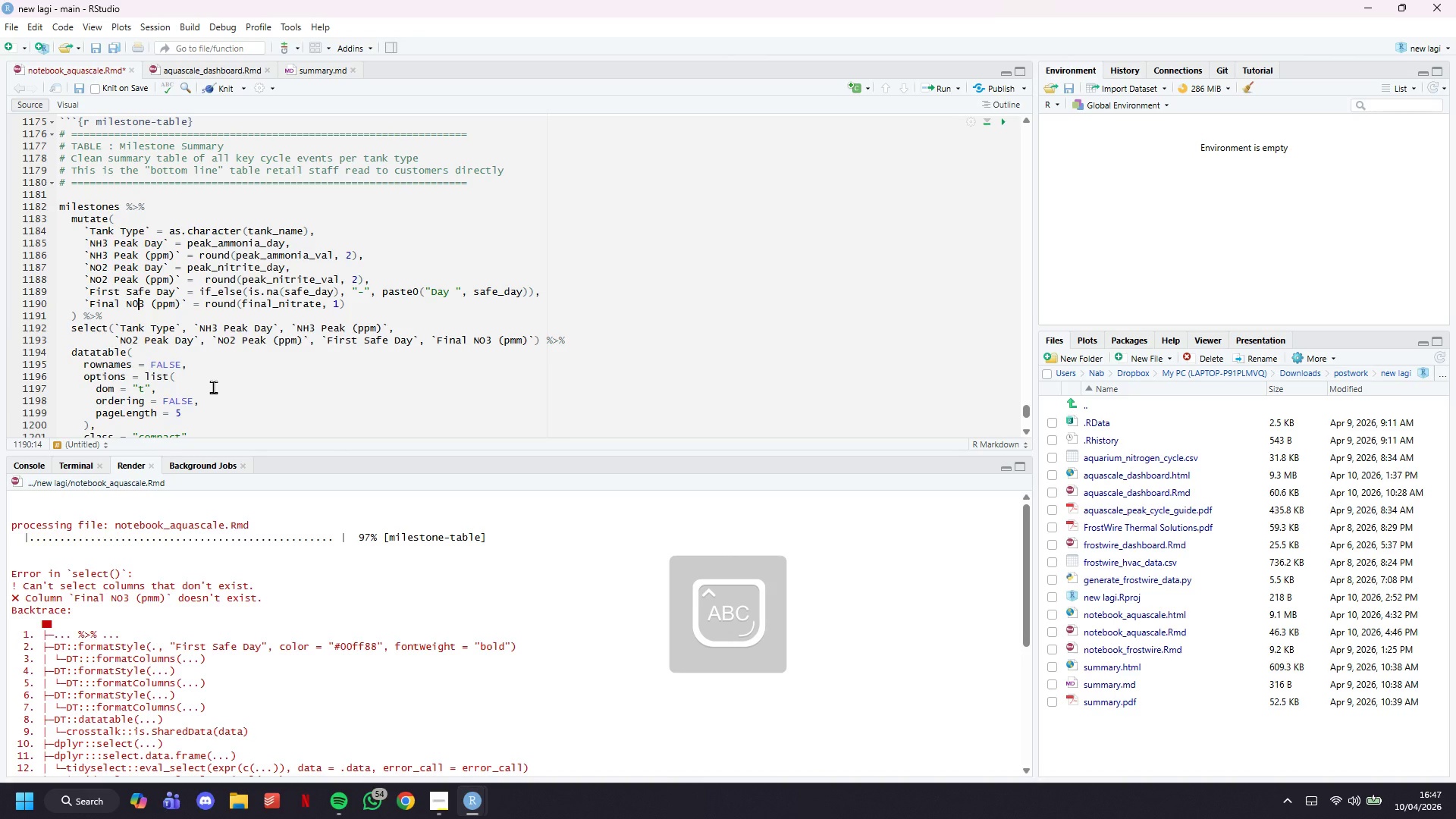 
hold_key(key=ControlLeft, duration=0.73)
 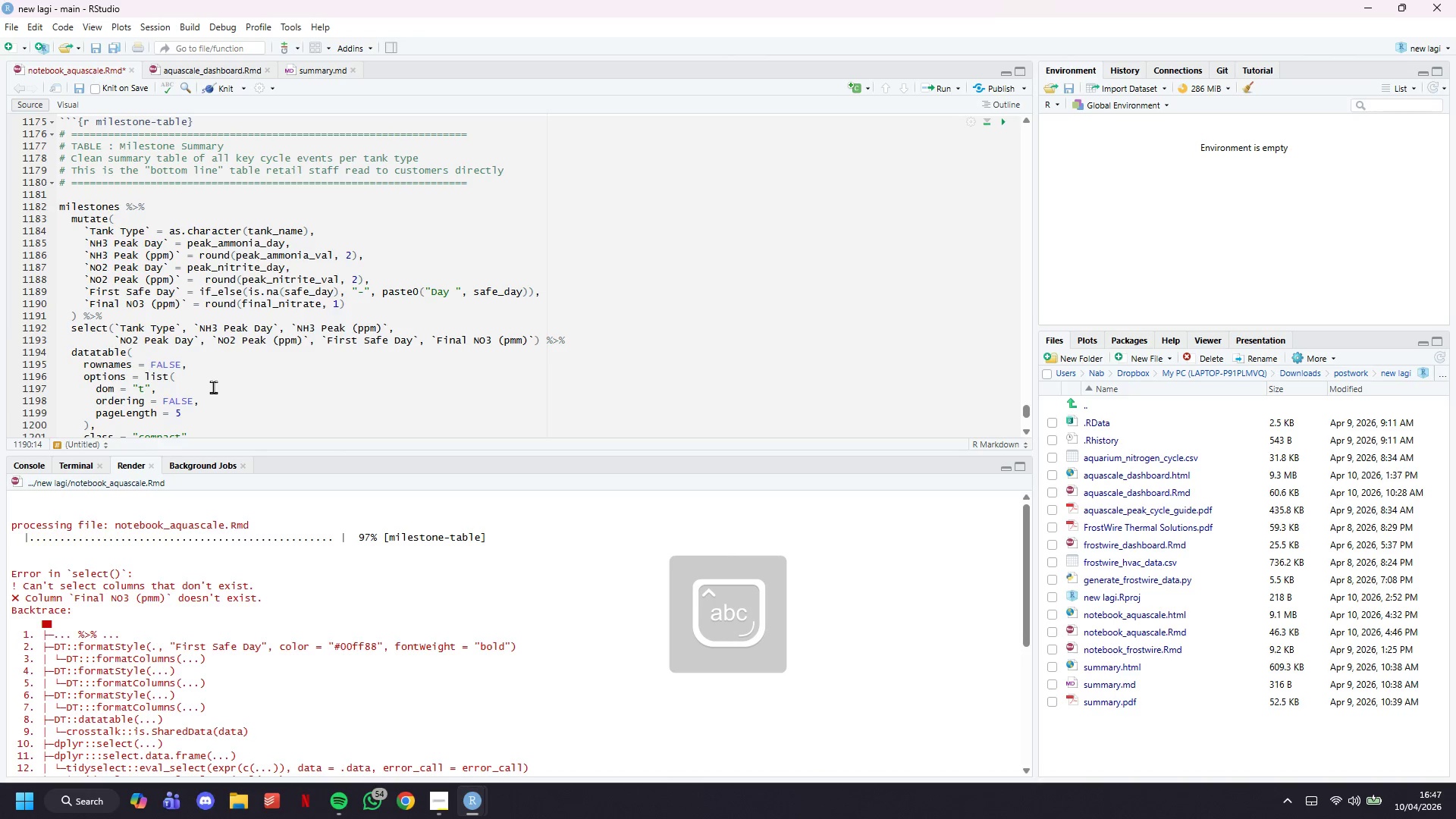 
key(Backspace)
 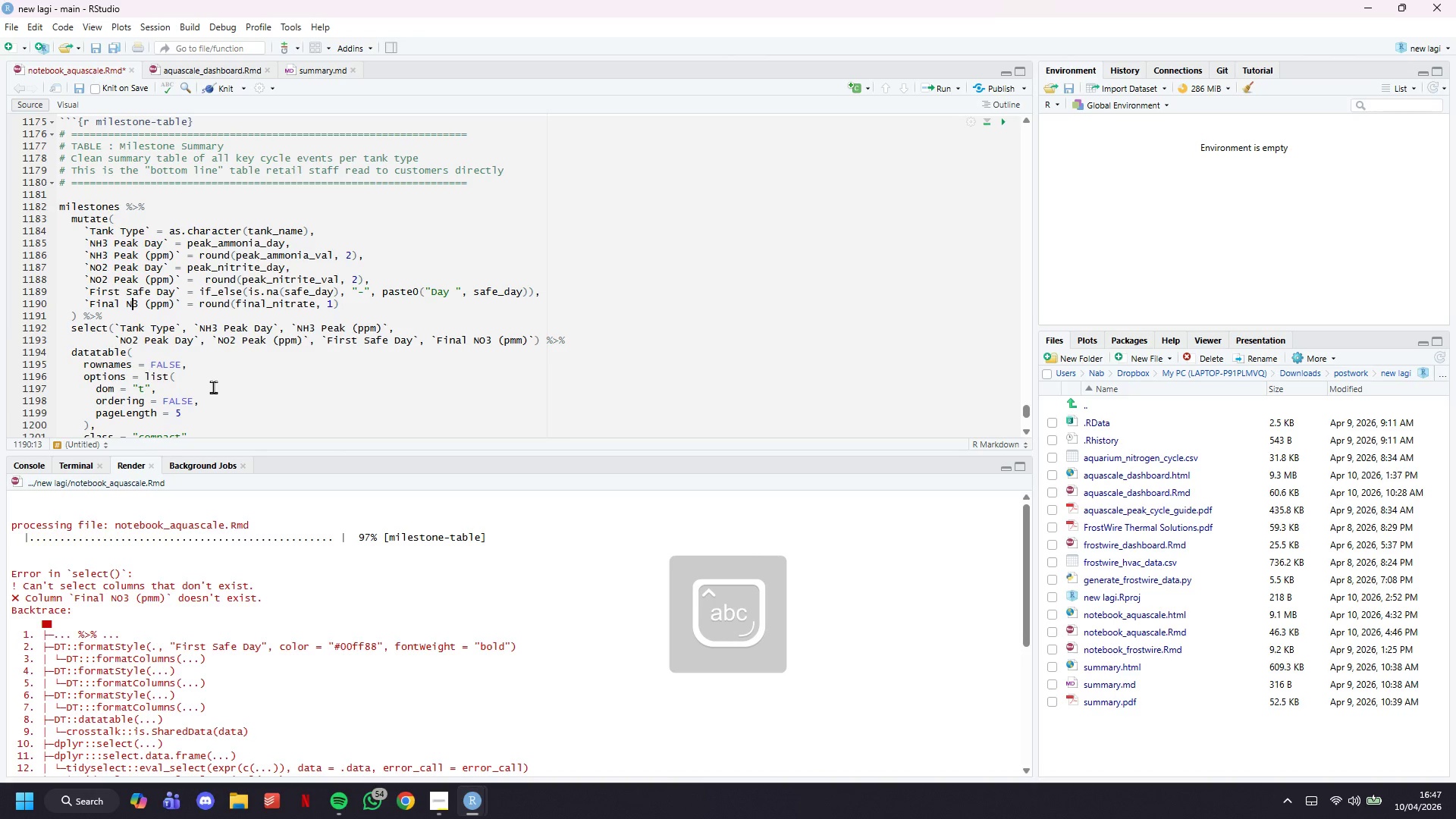 
key(CapsLock)
 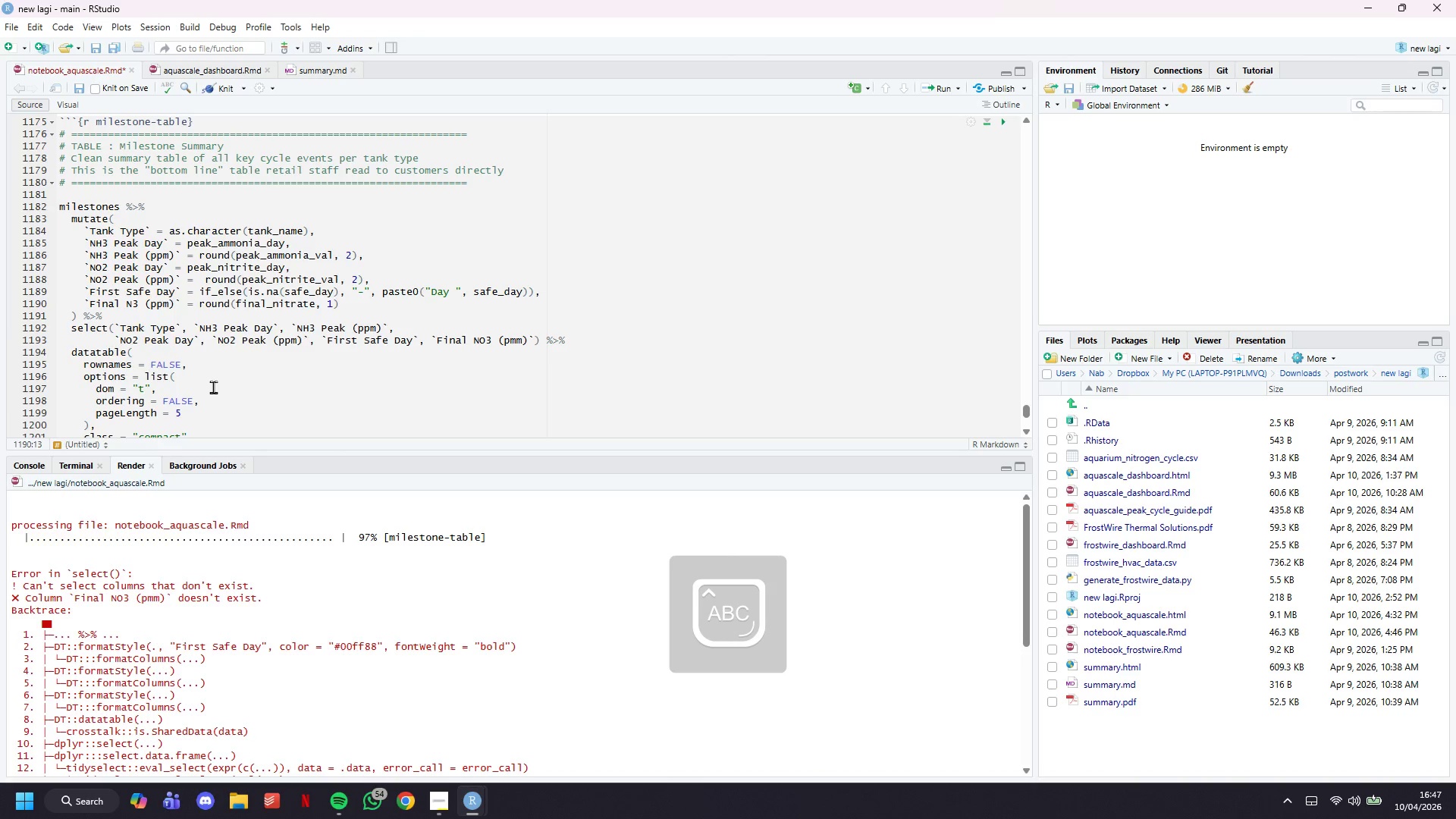 
key(O)
 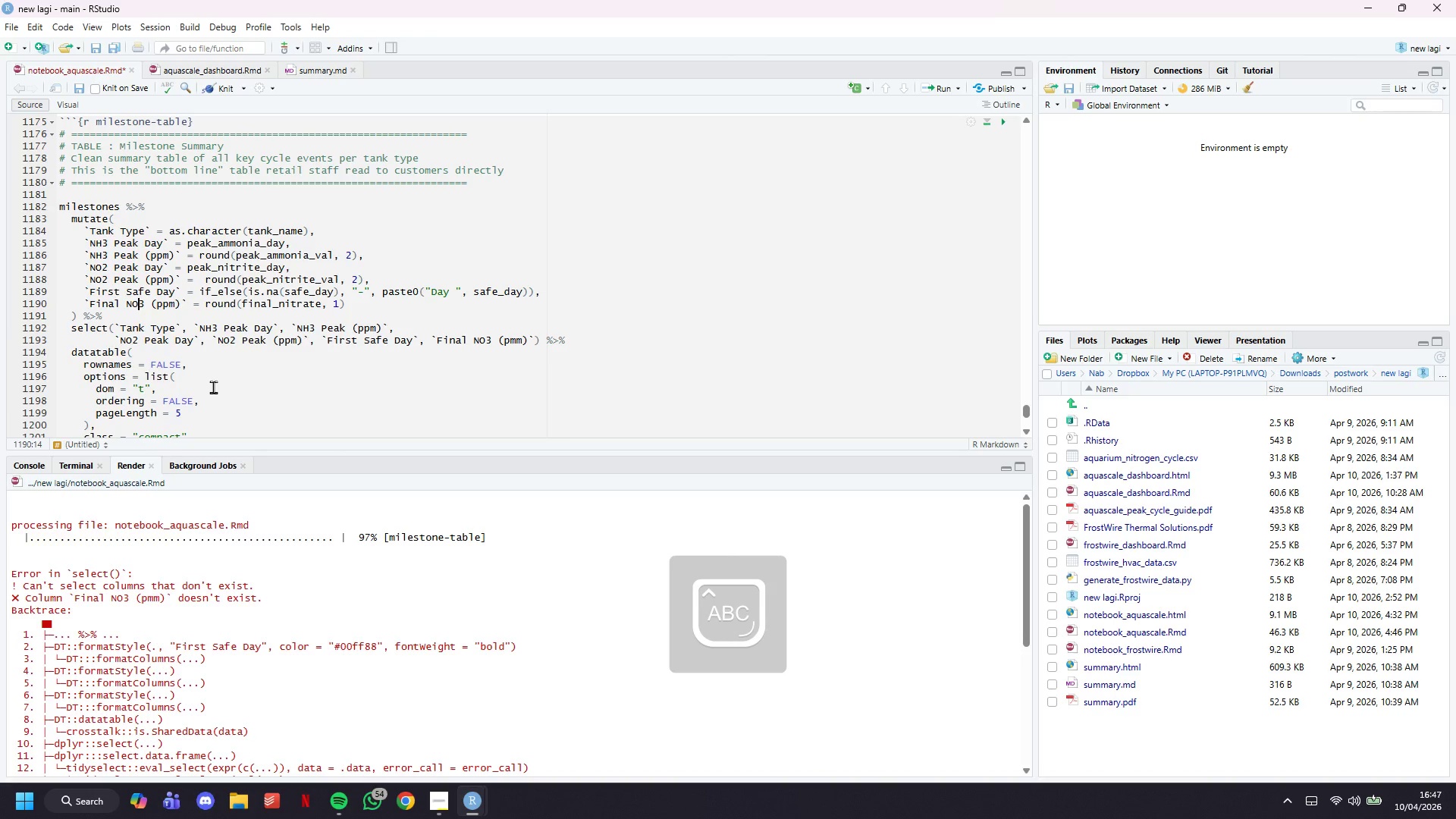 
key(CapsLock)
 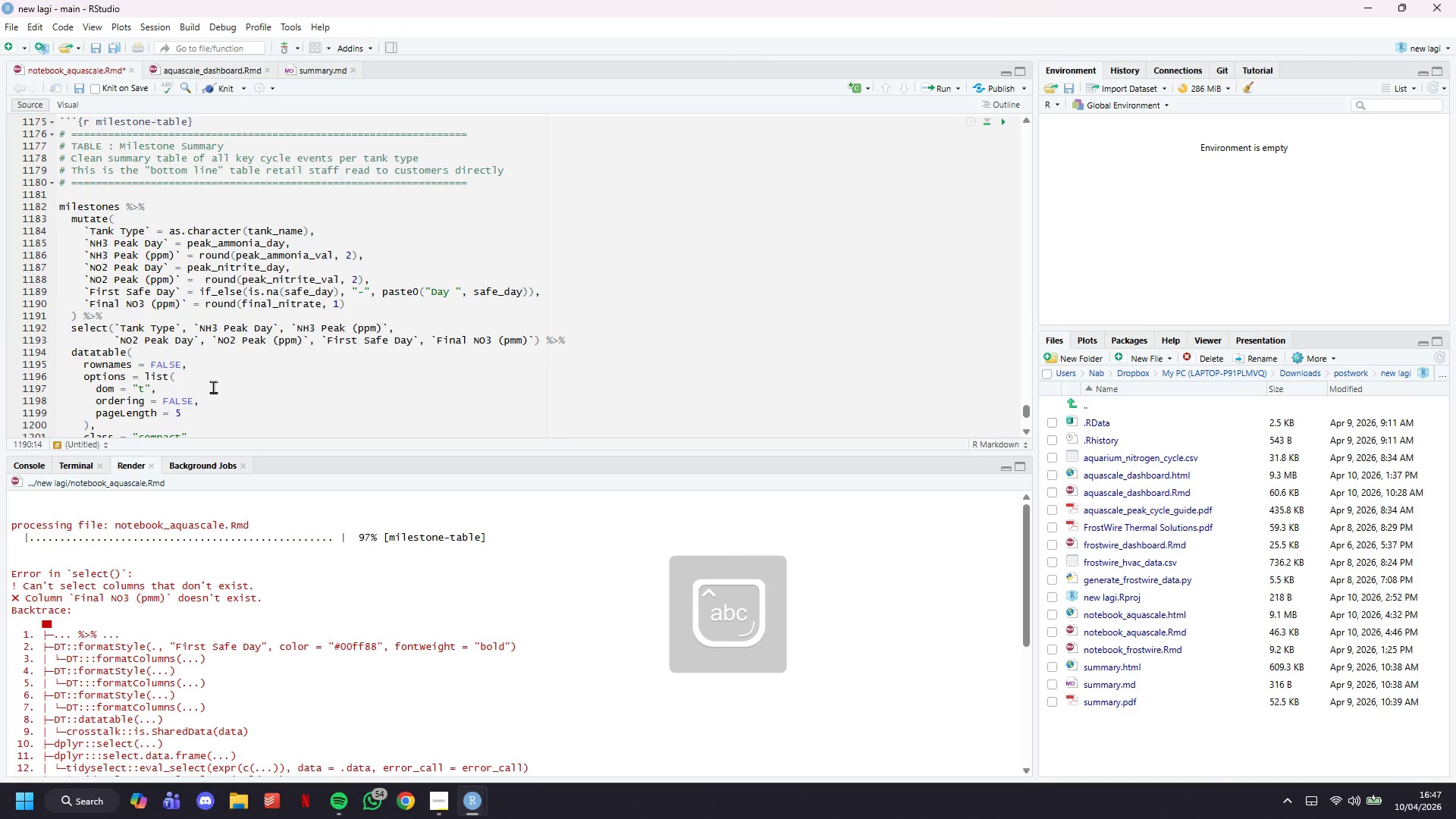 
hold_key(key=ControlLeft, duration=0.41)
 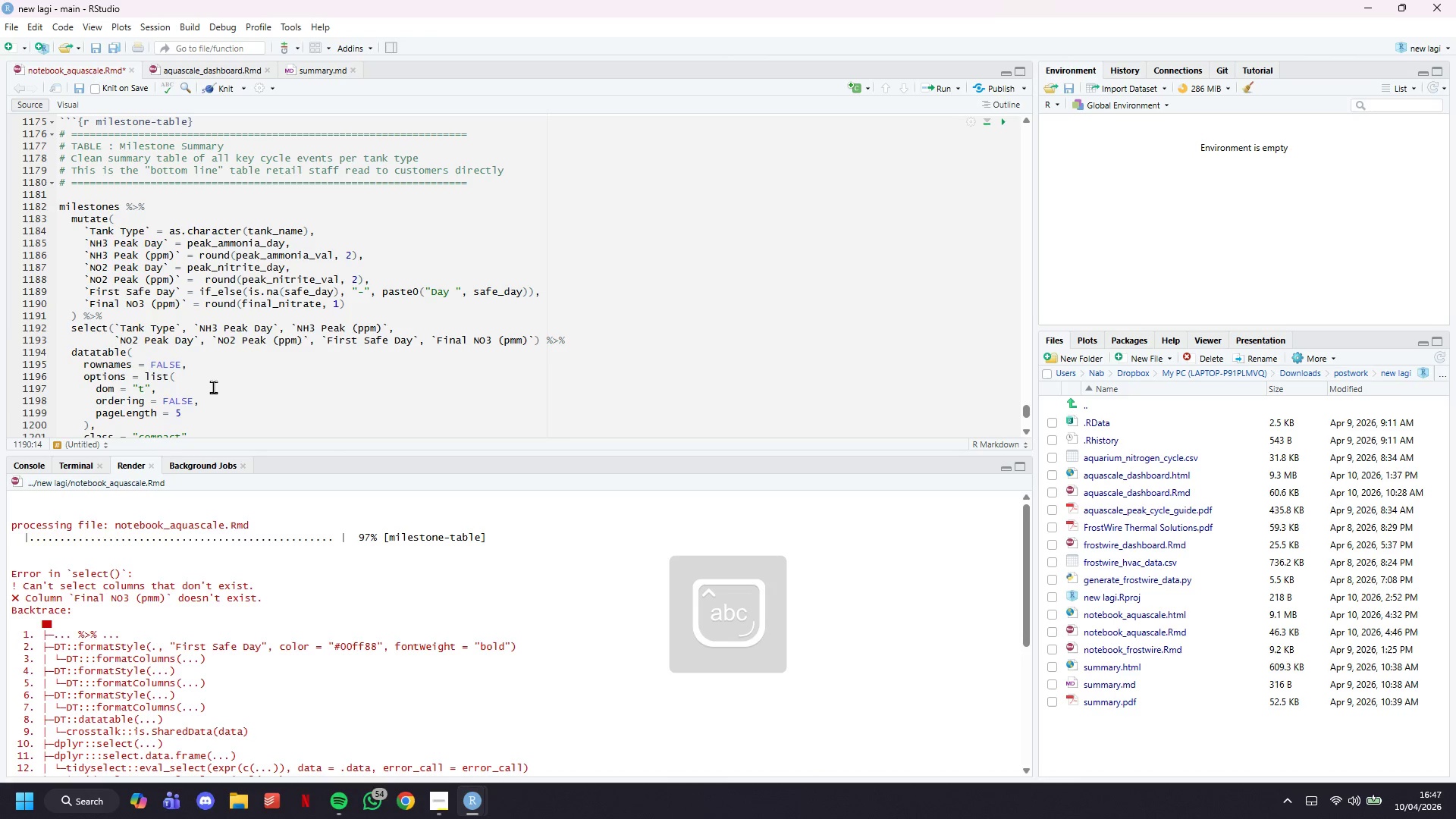 
key(Control+S)
 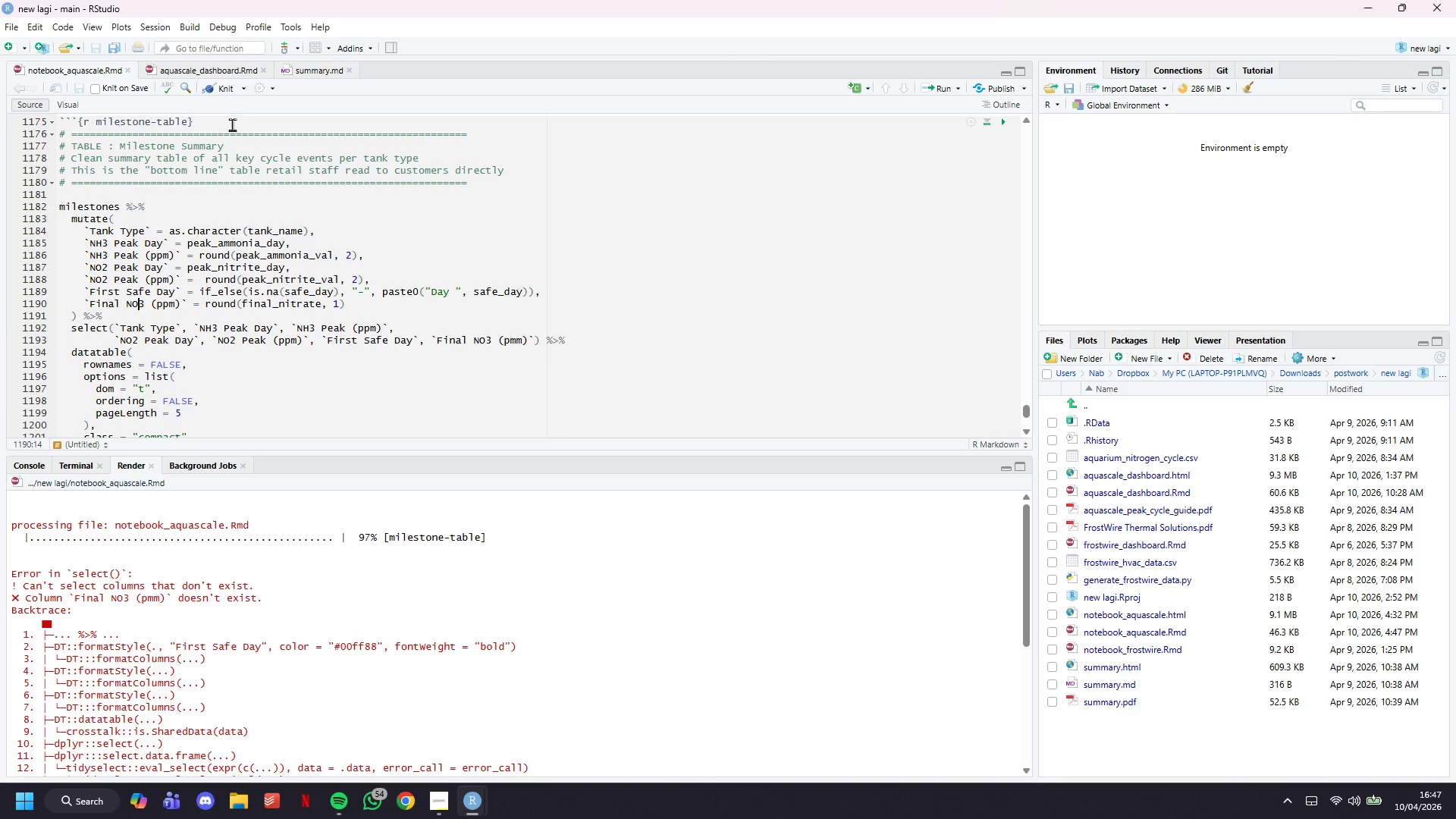 
left_click([220, 89])
 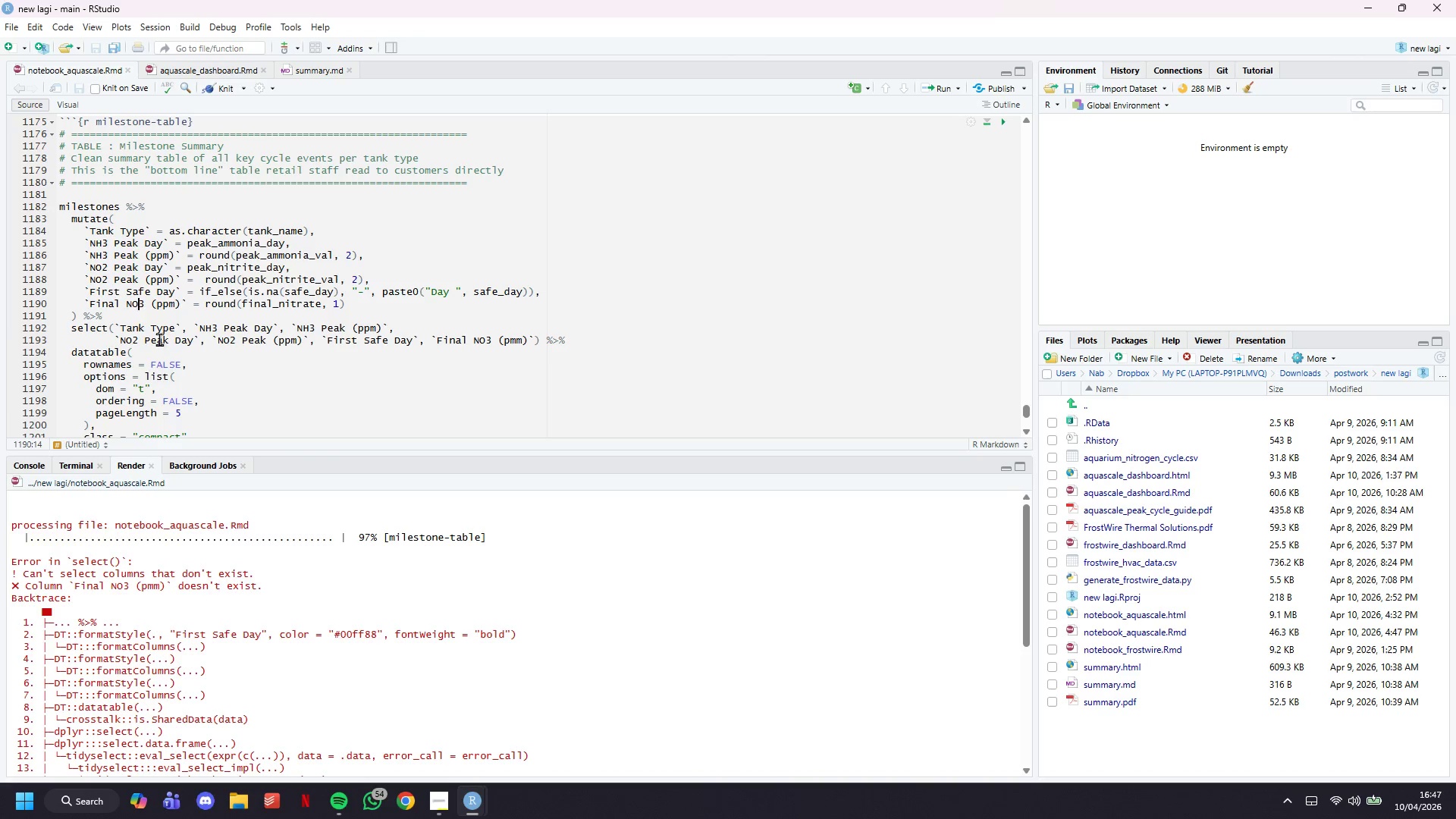 
wait(17.59)
 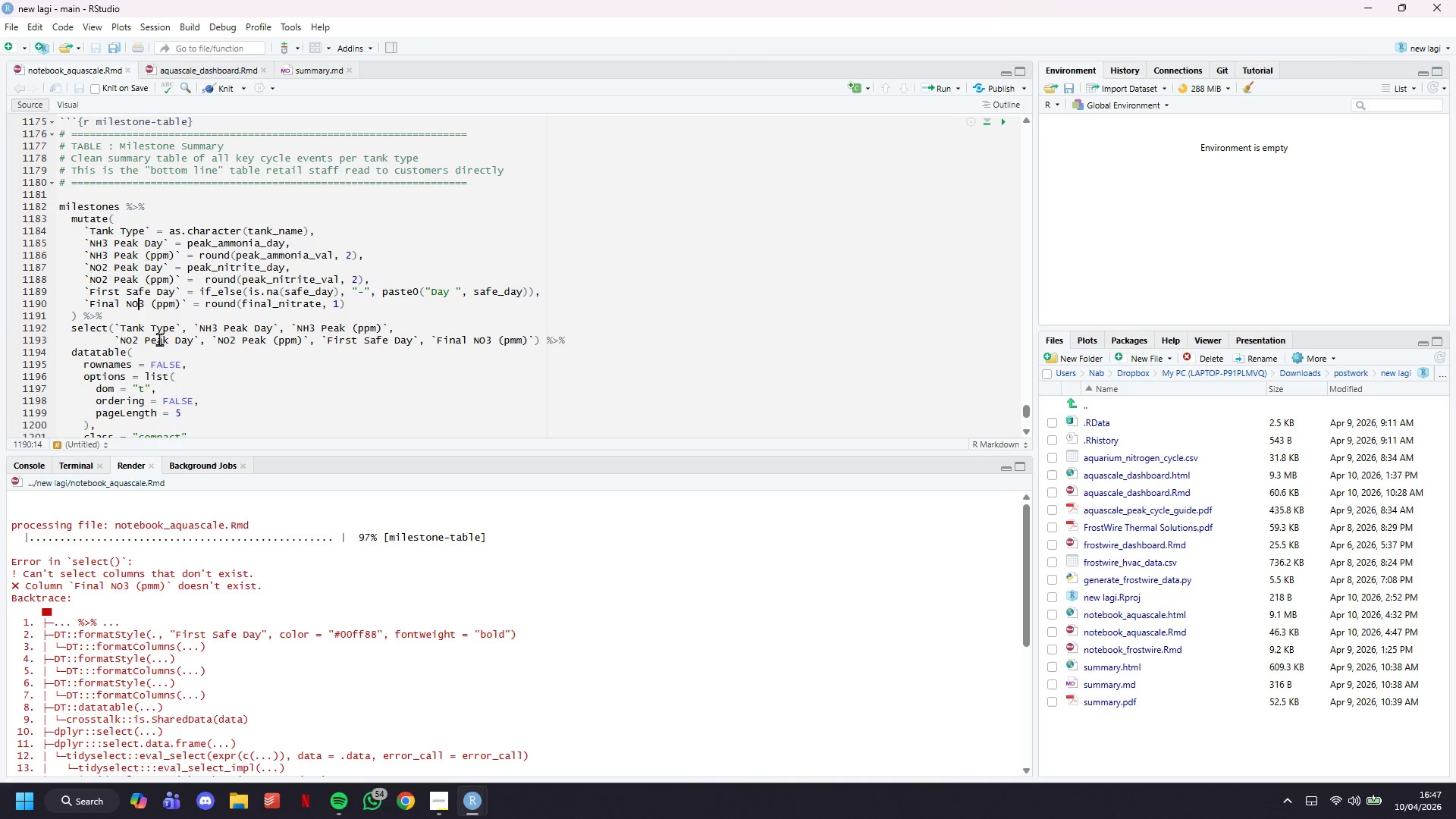 
left_click_drag(start_coordinate=[180, 302], to_coordinate=[90, 303])
 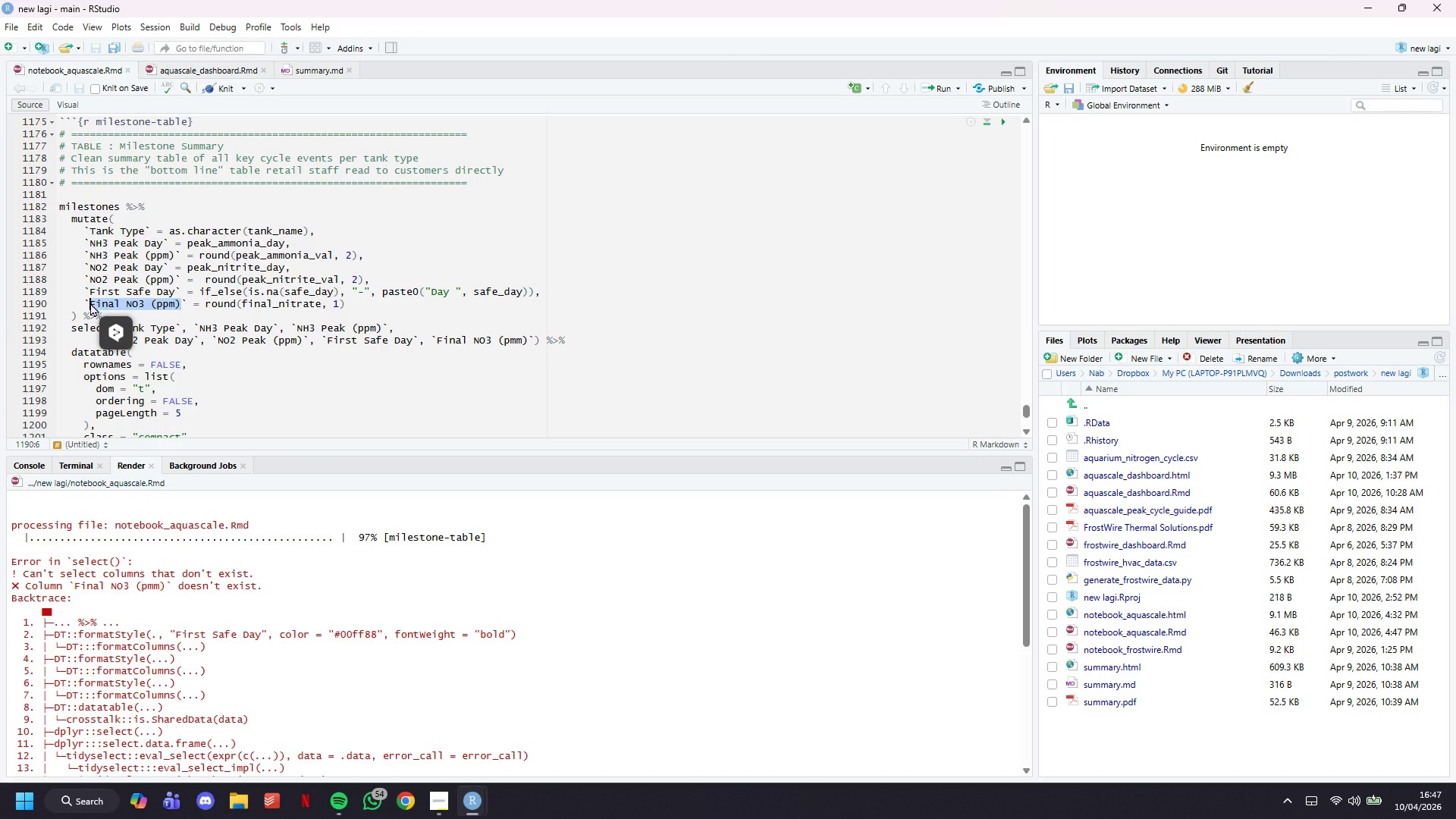 
key(Control+C)
 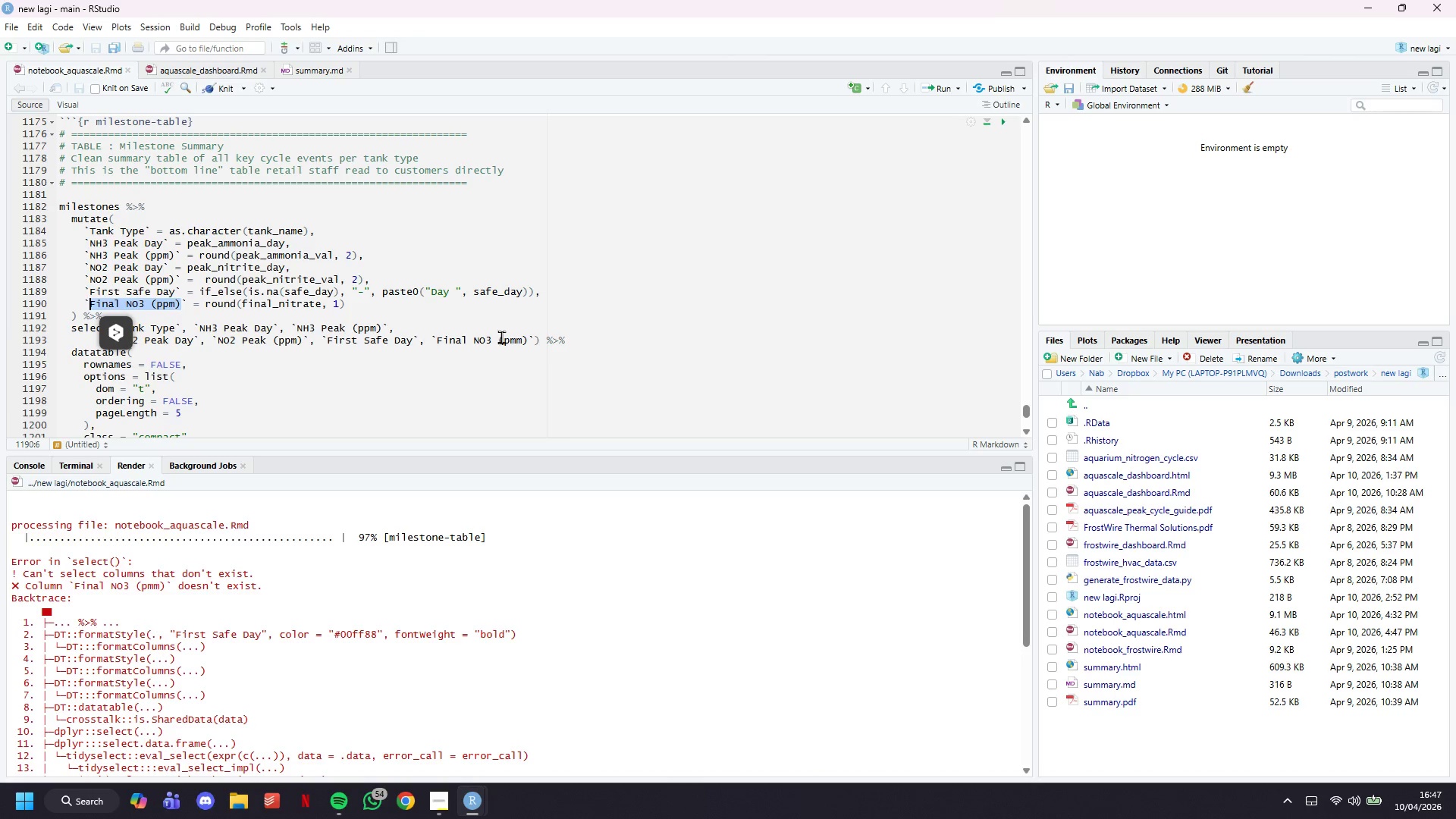 
left_click([514, 341])
 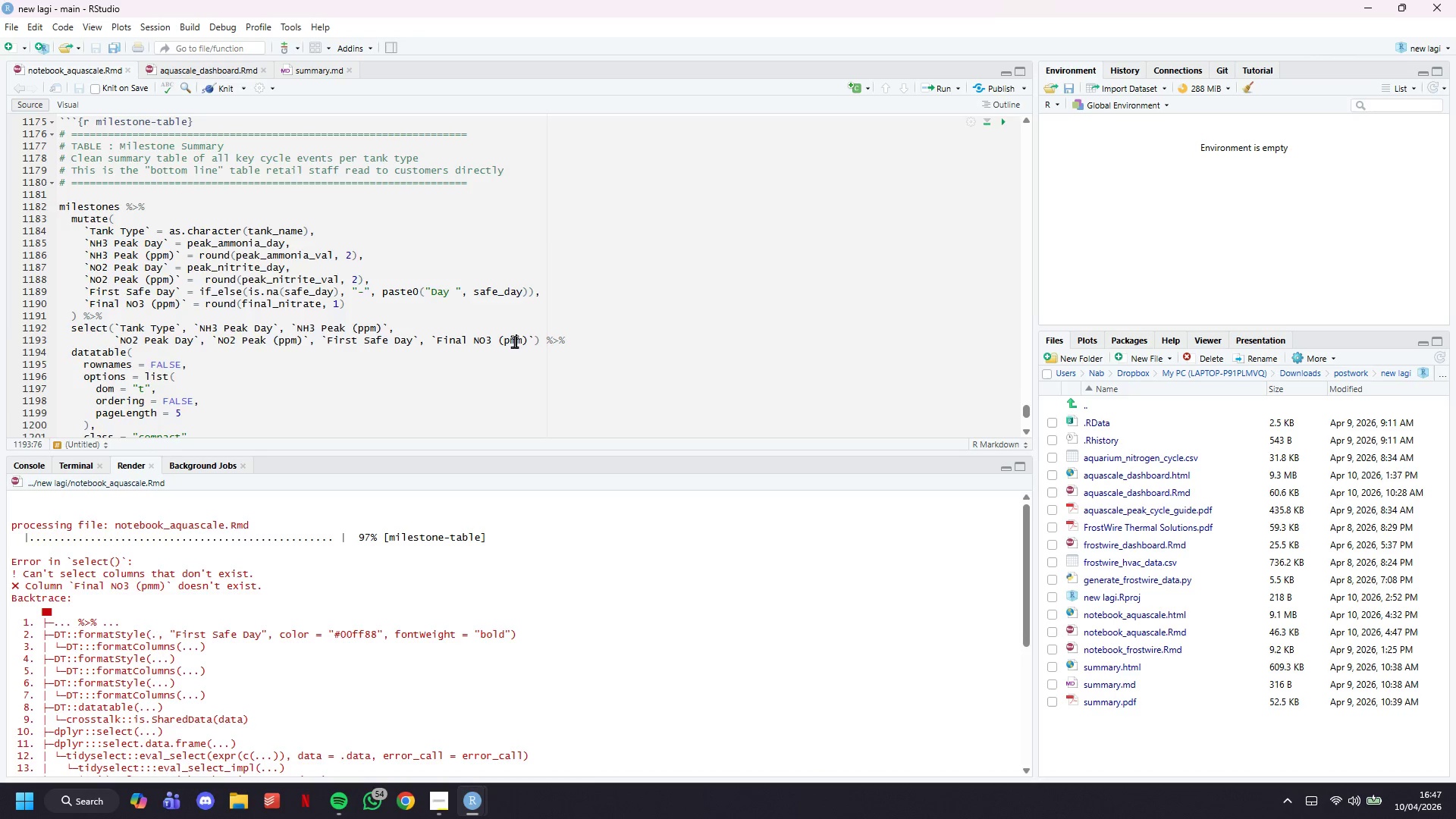 
scroll: coordinate [514, 341], scroll_direction: down, amount: 5.0
 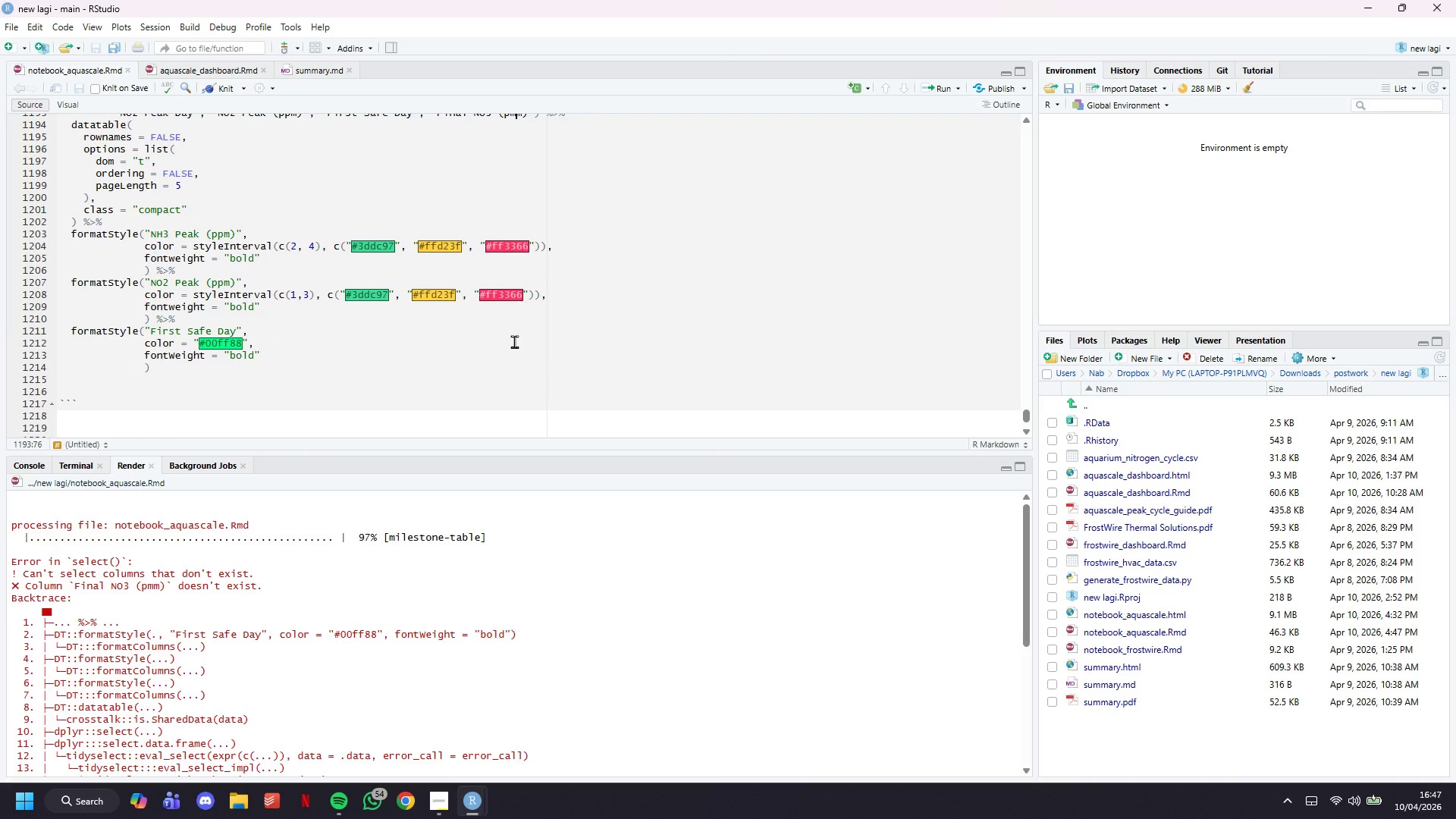 
scroll: coordinate [514, 341], scroll_direction: up, amount: 3.0
 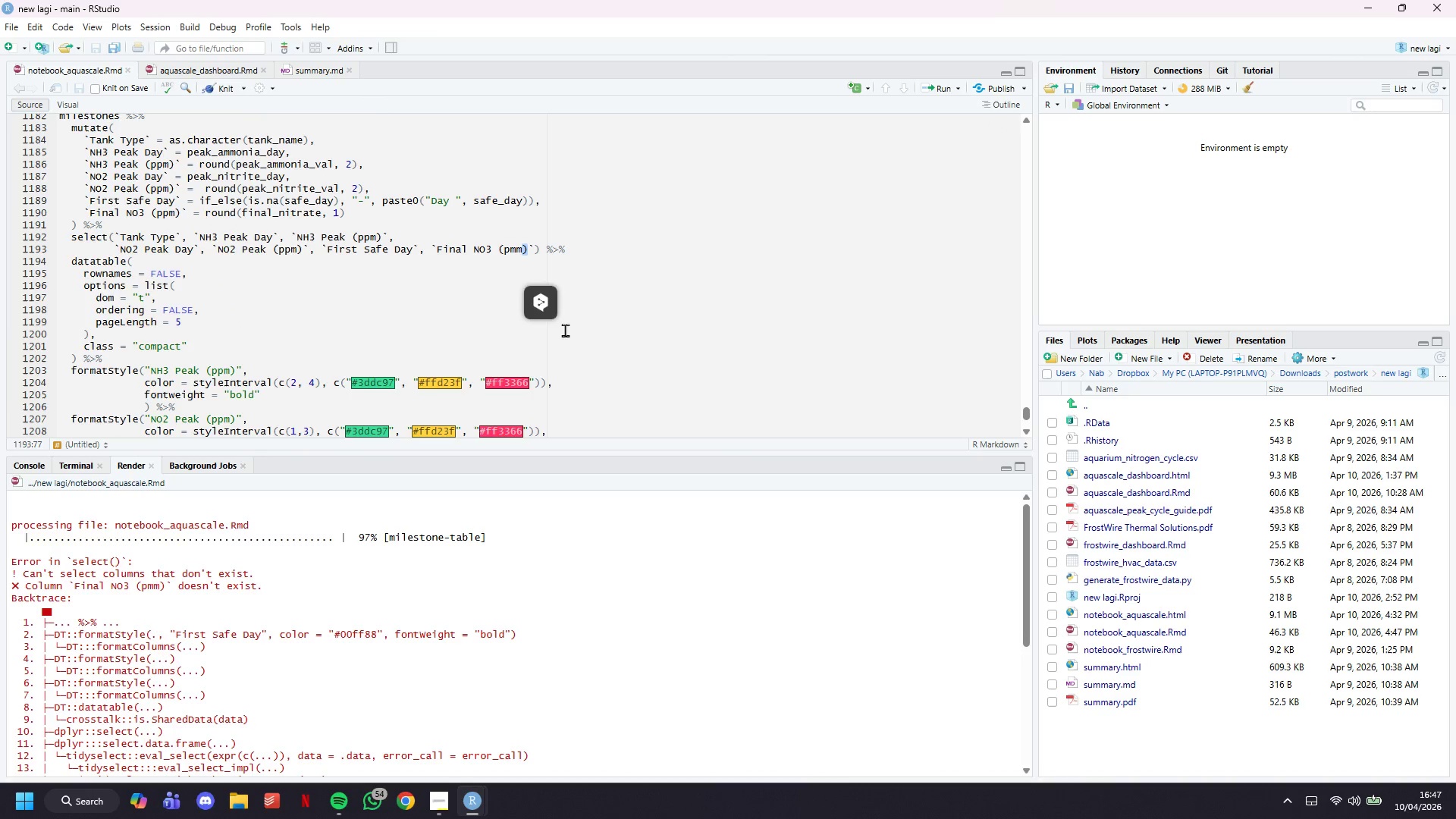 
wait(7.63)
 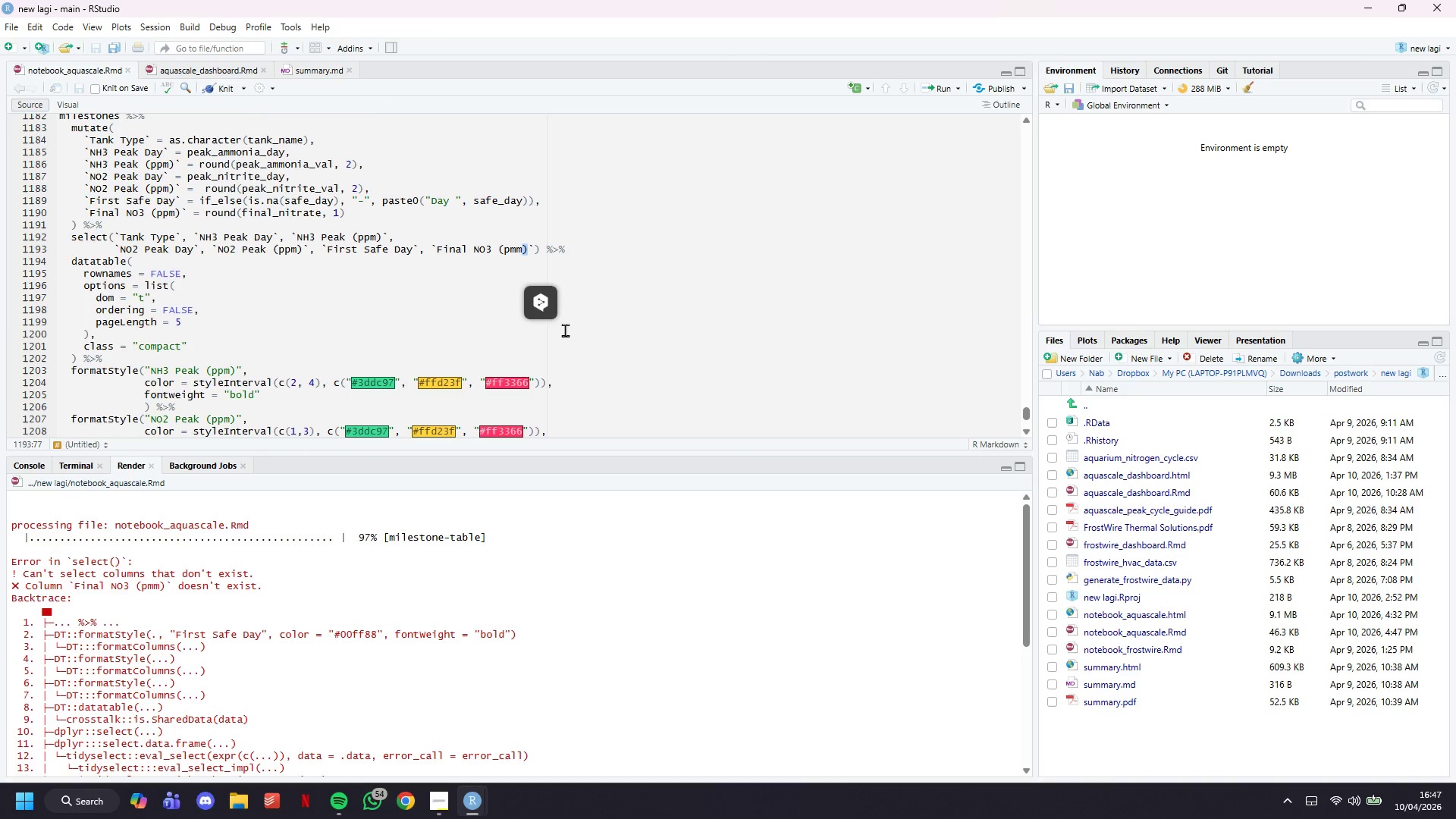 
key(ArrowRight)
 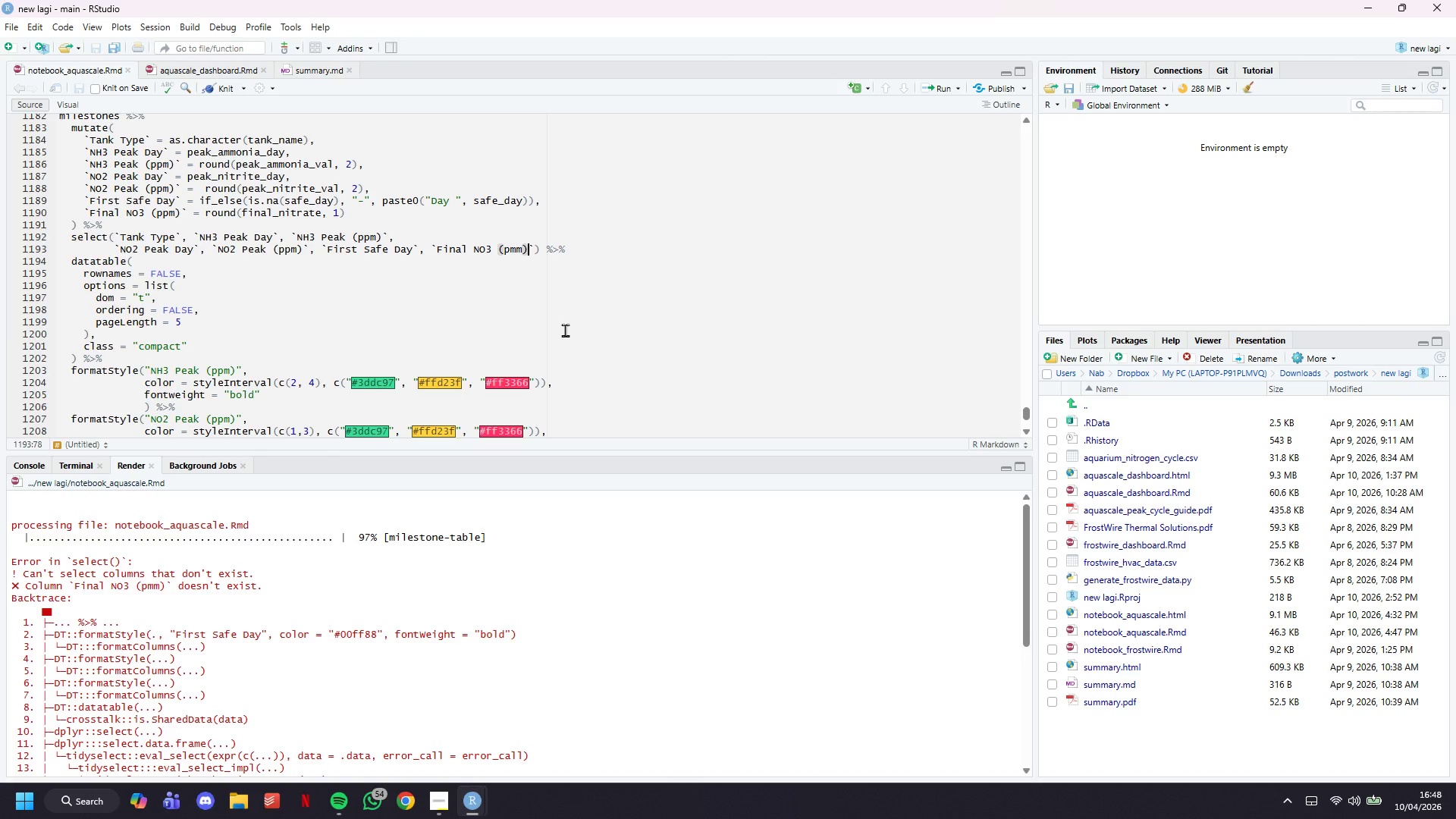 
hold_key(key=Backspace, duration=0.83)
 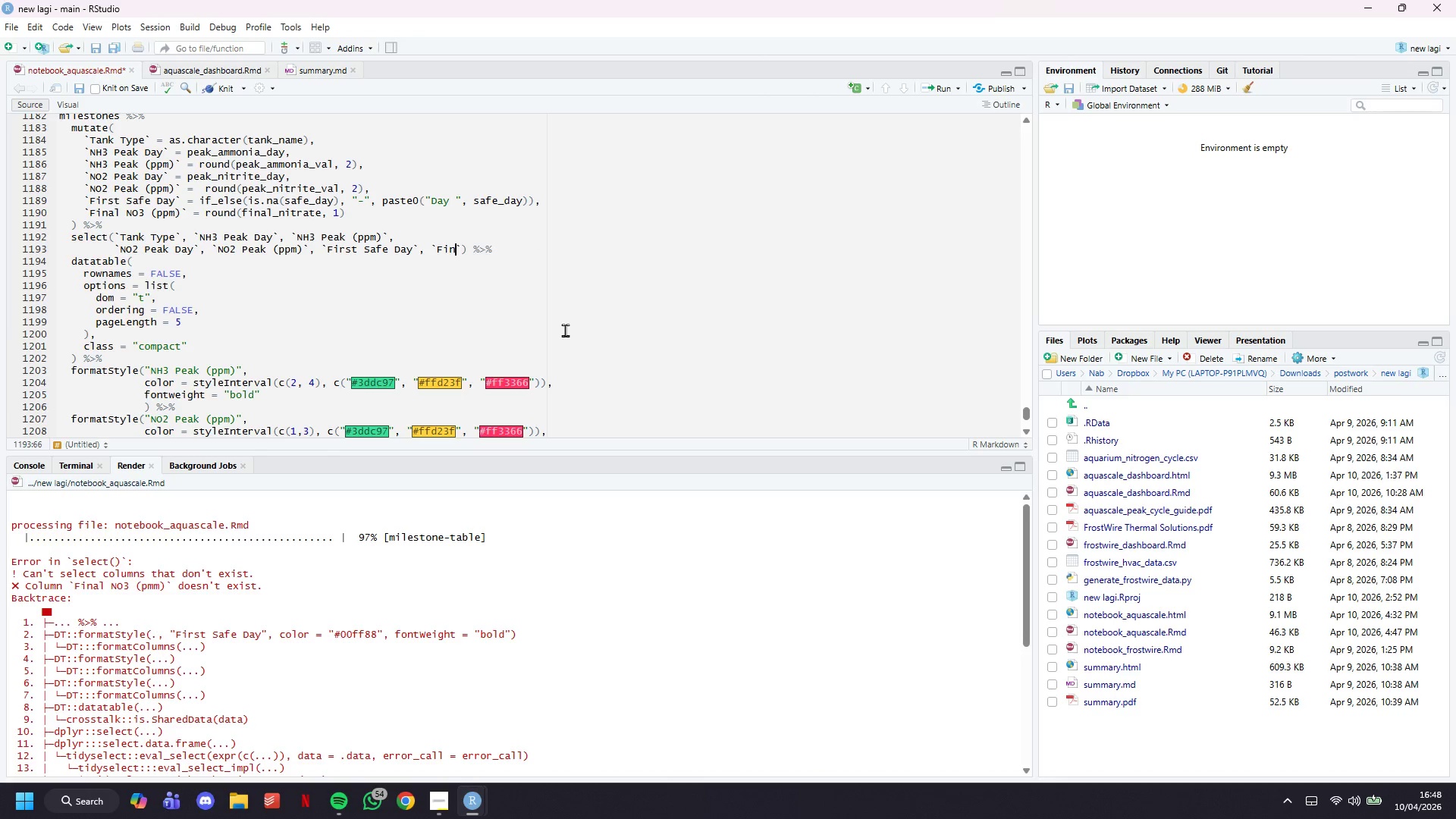 
key(Backspace)
 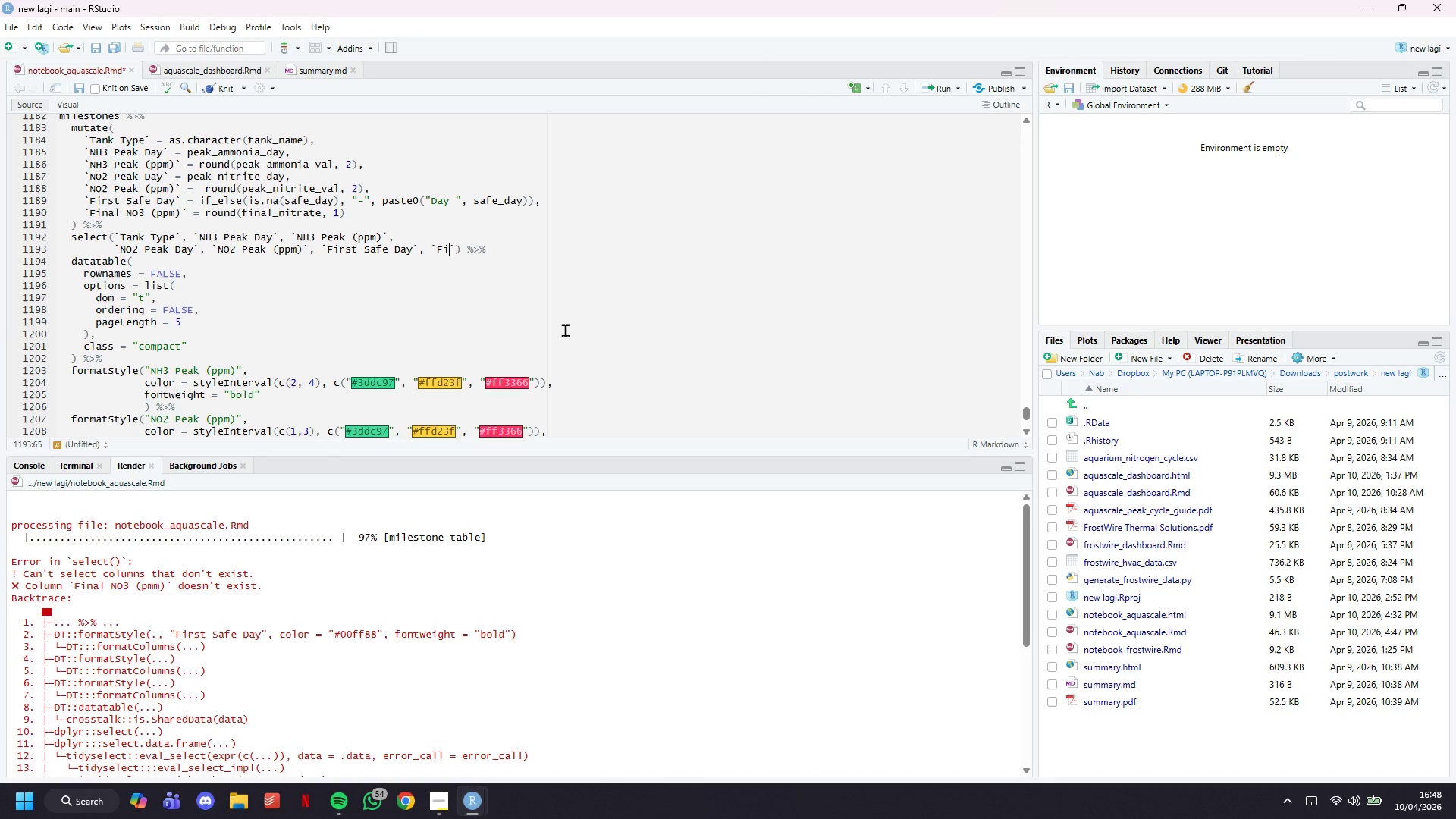 
key(Backspace)
 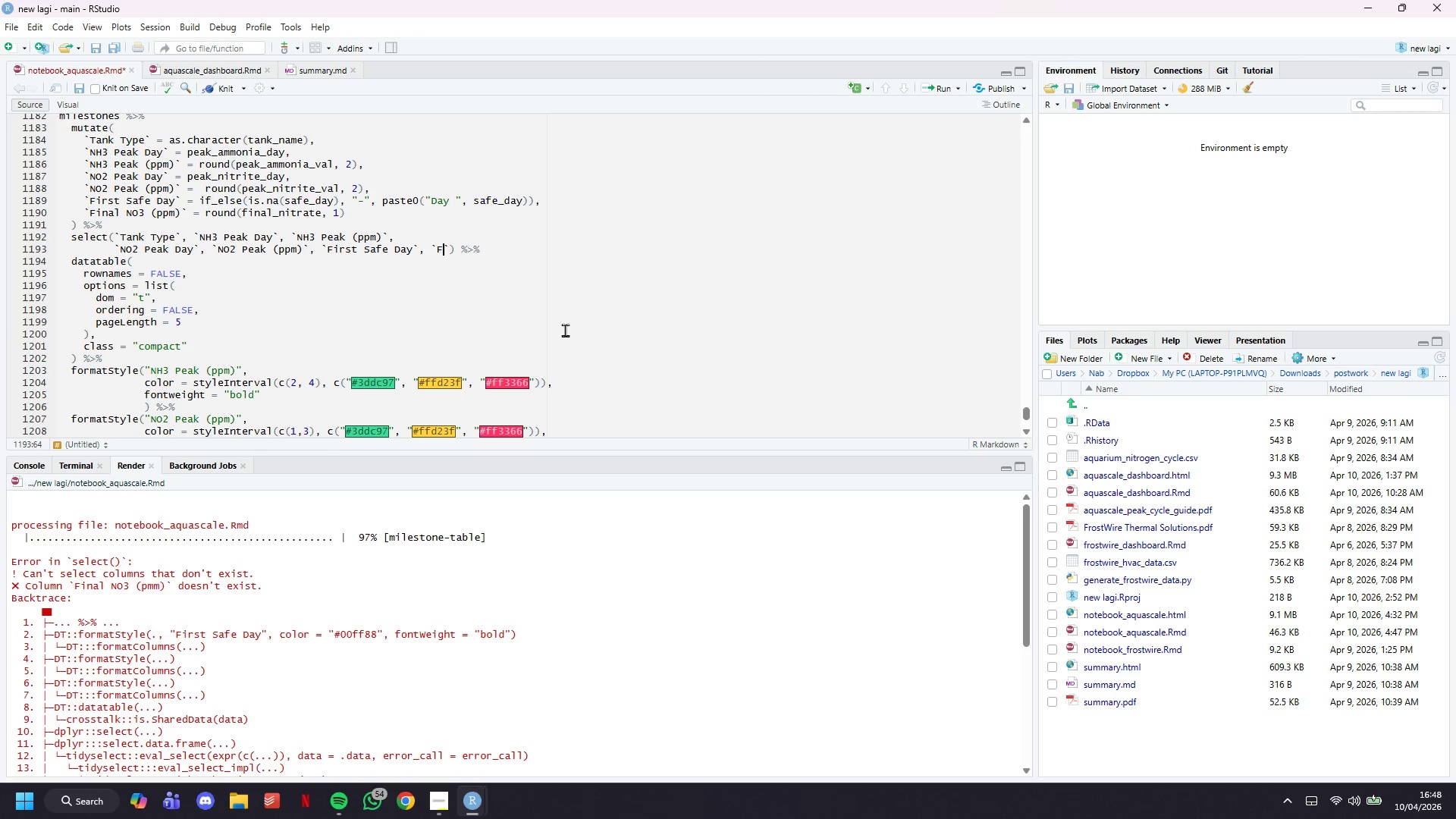 
key(Backspace)
 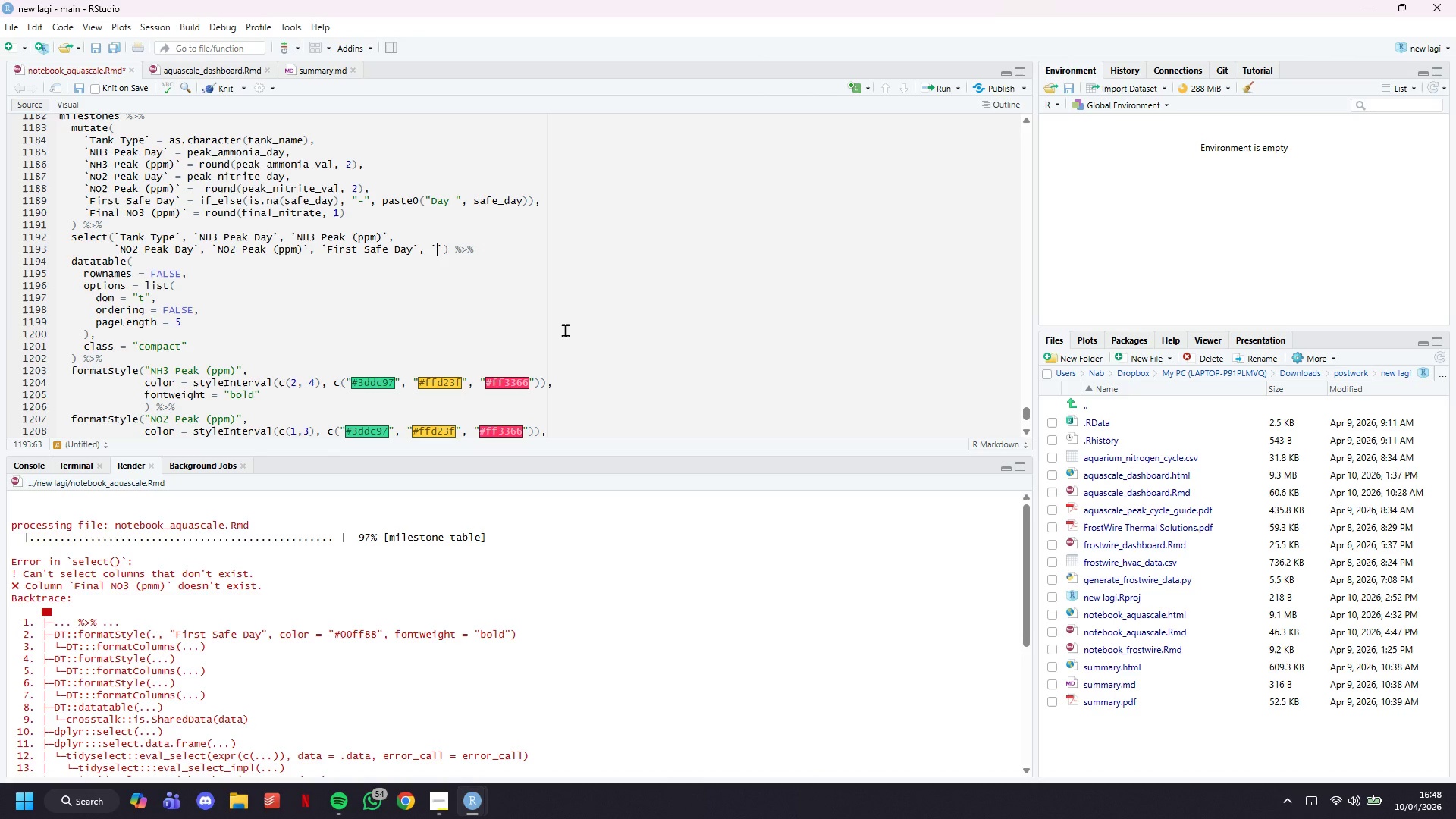 
key(Control+V)
 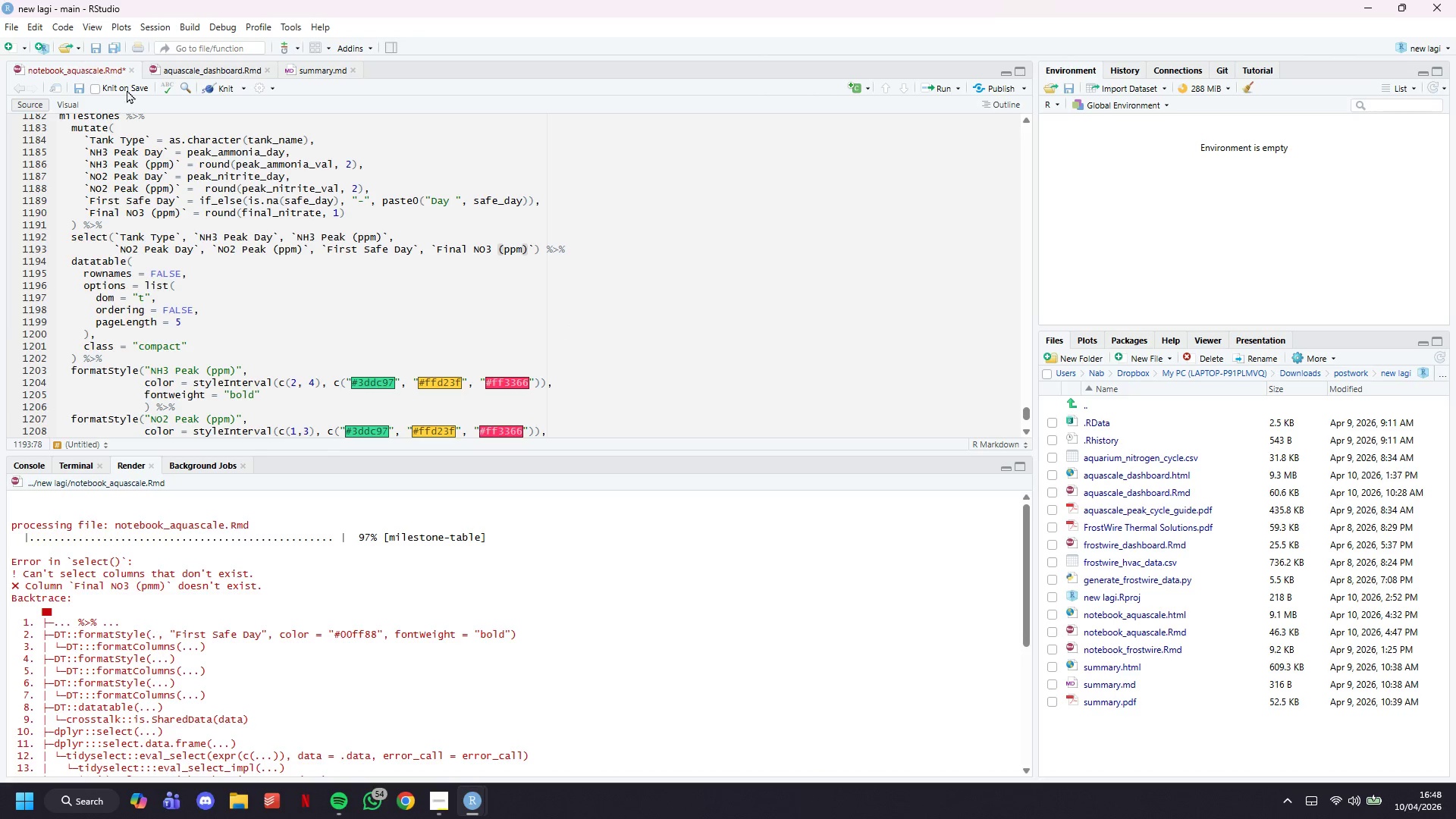 
key(Control+S)
 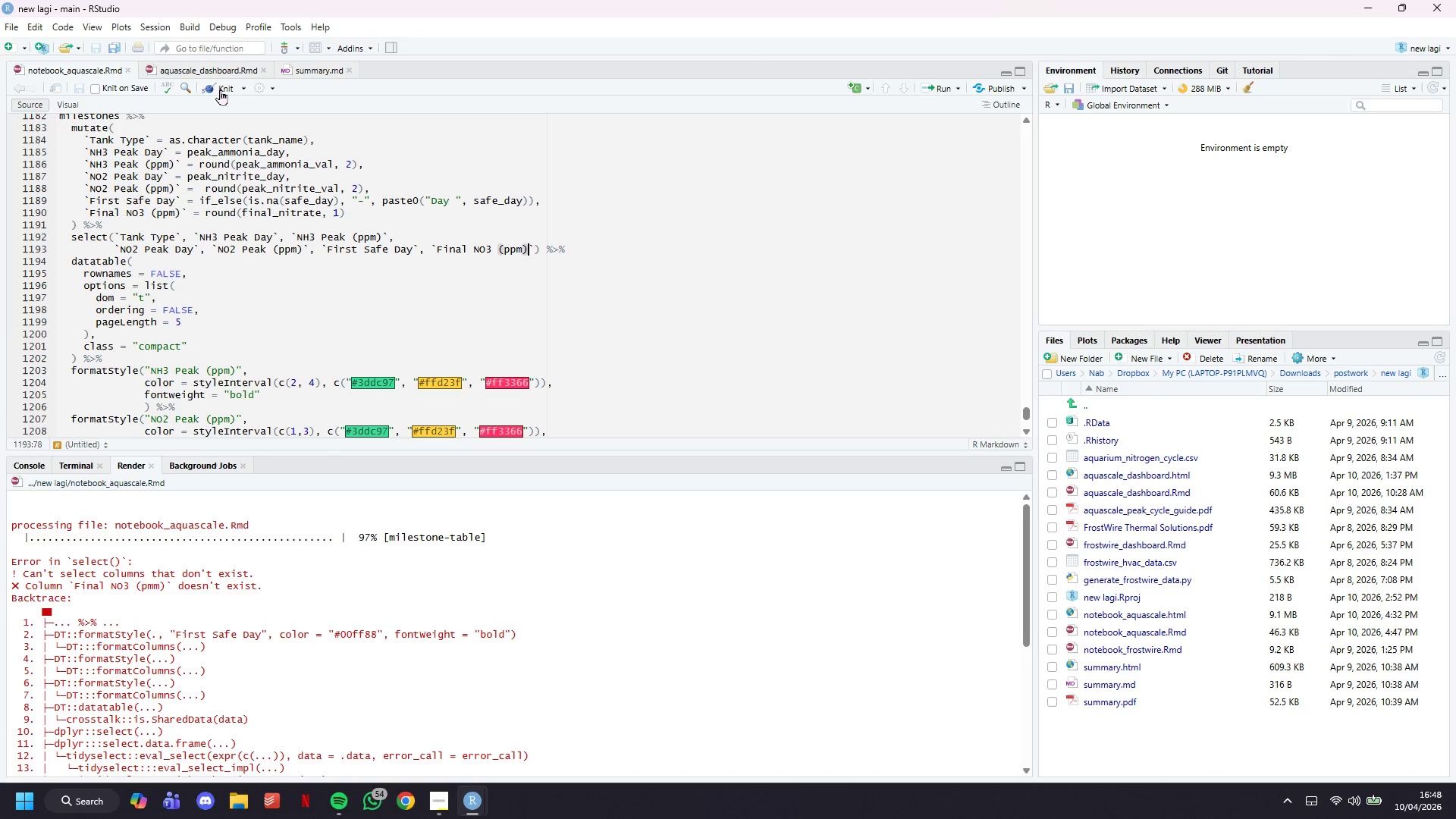 
left_click([220, 89])
 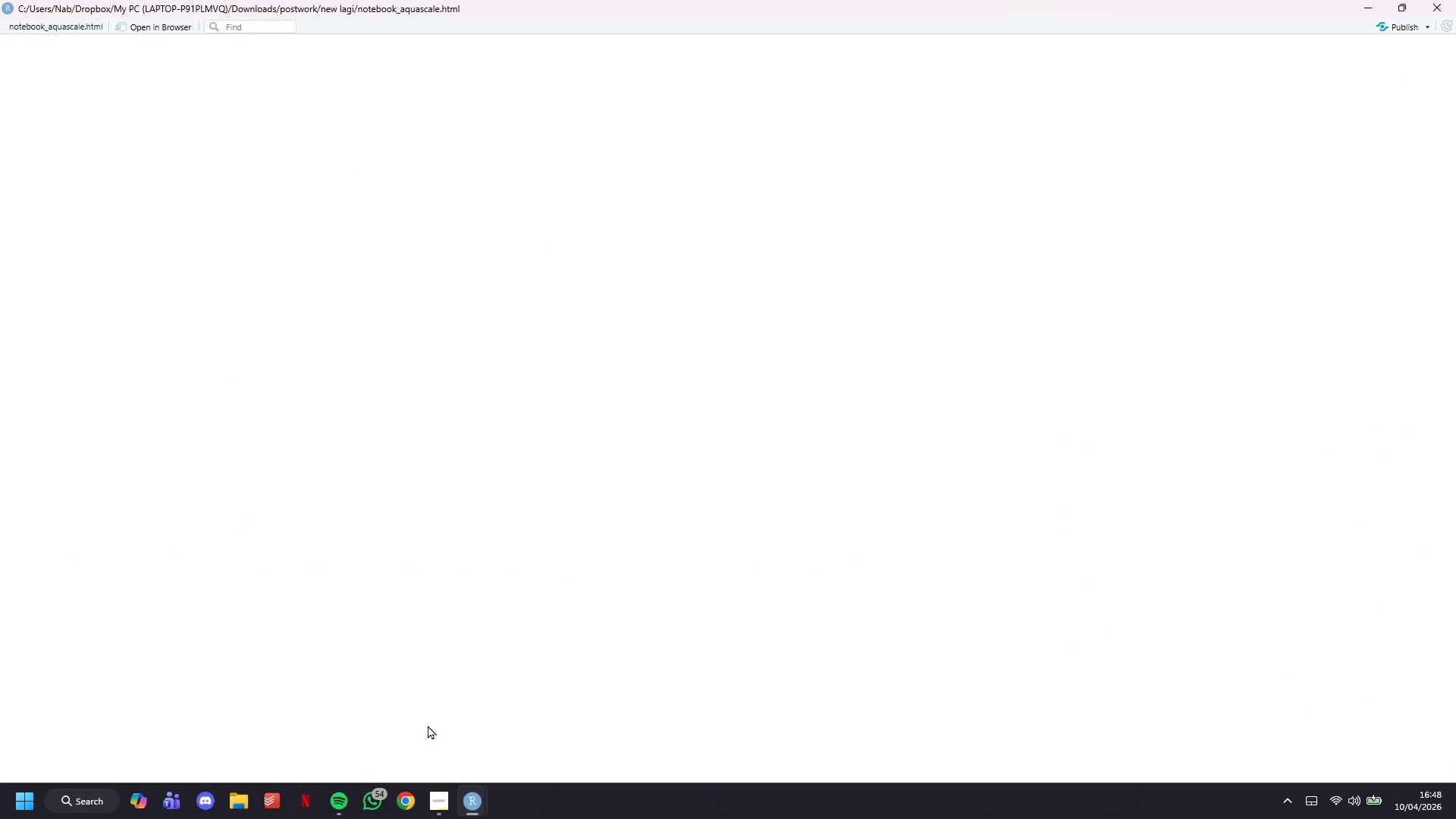 
wait(20.45)
 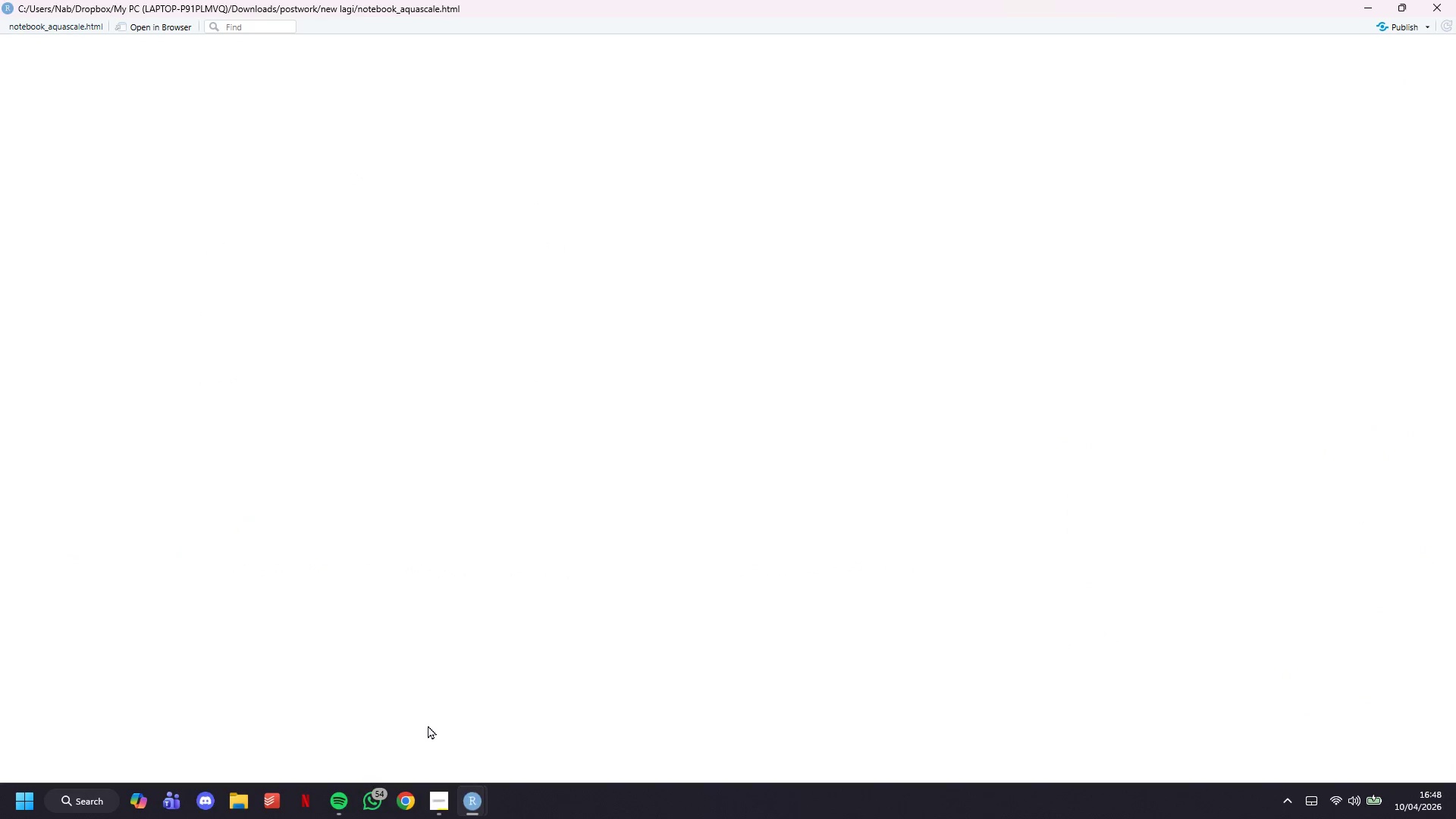 
triple_click([1301, 591])
 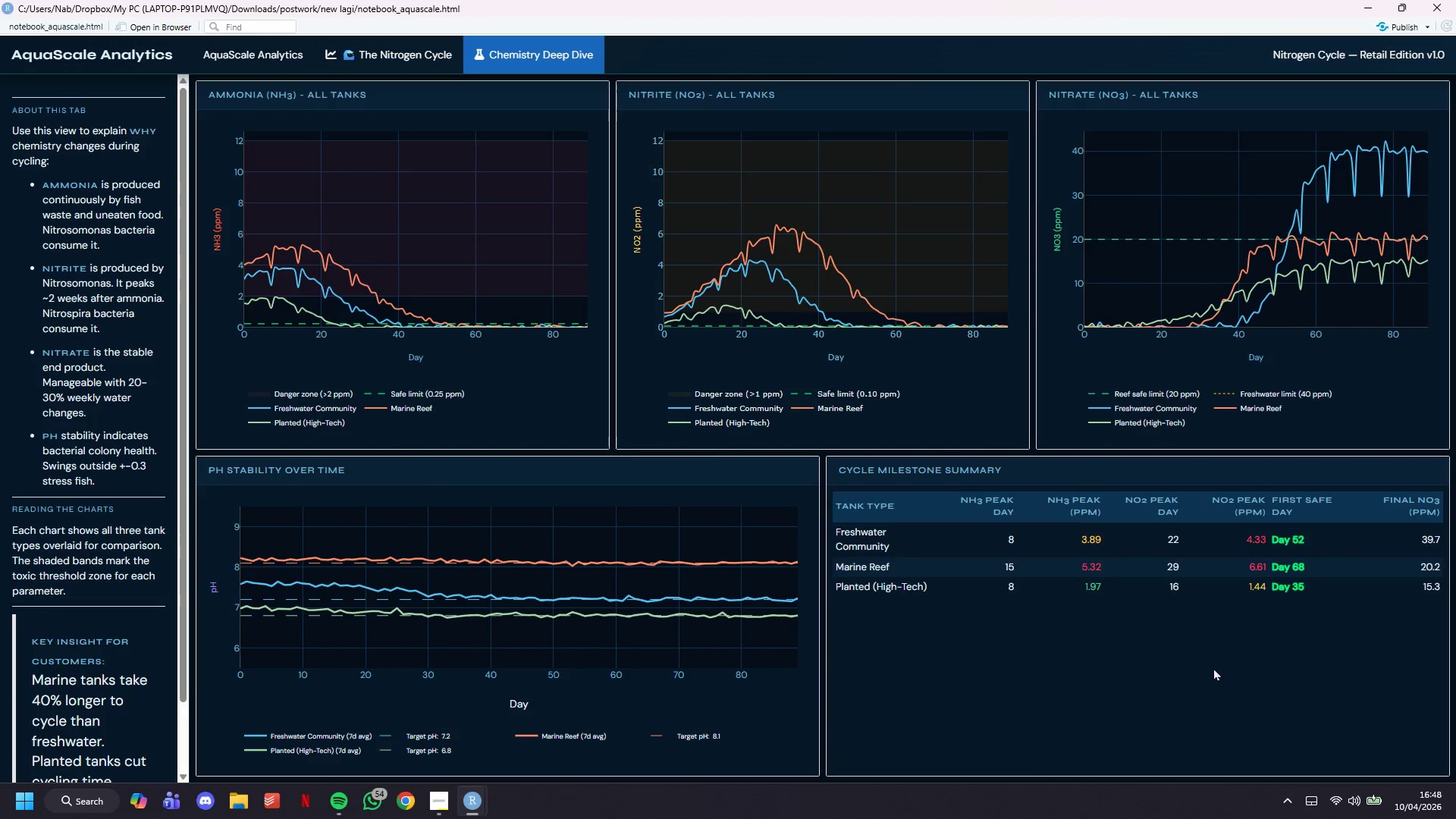 
left_click([1200, 676])
 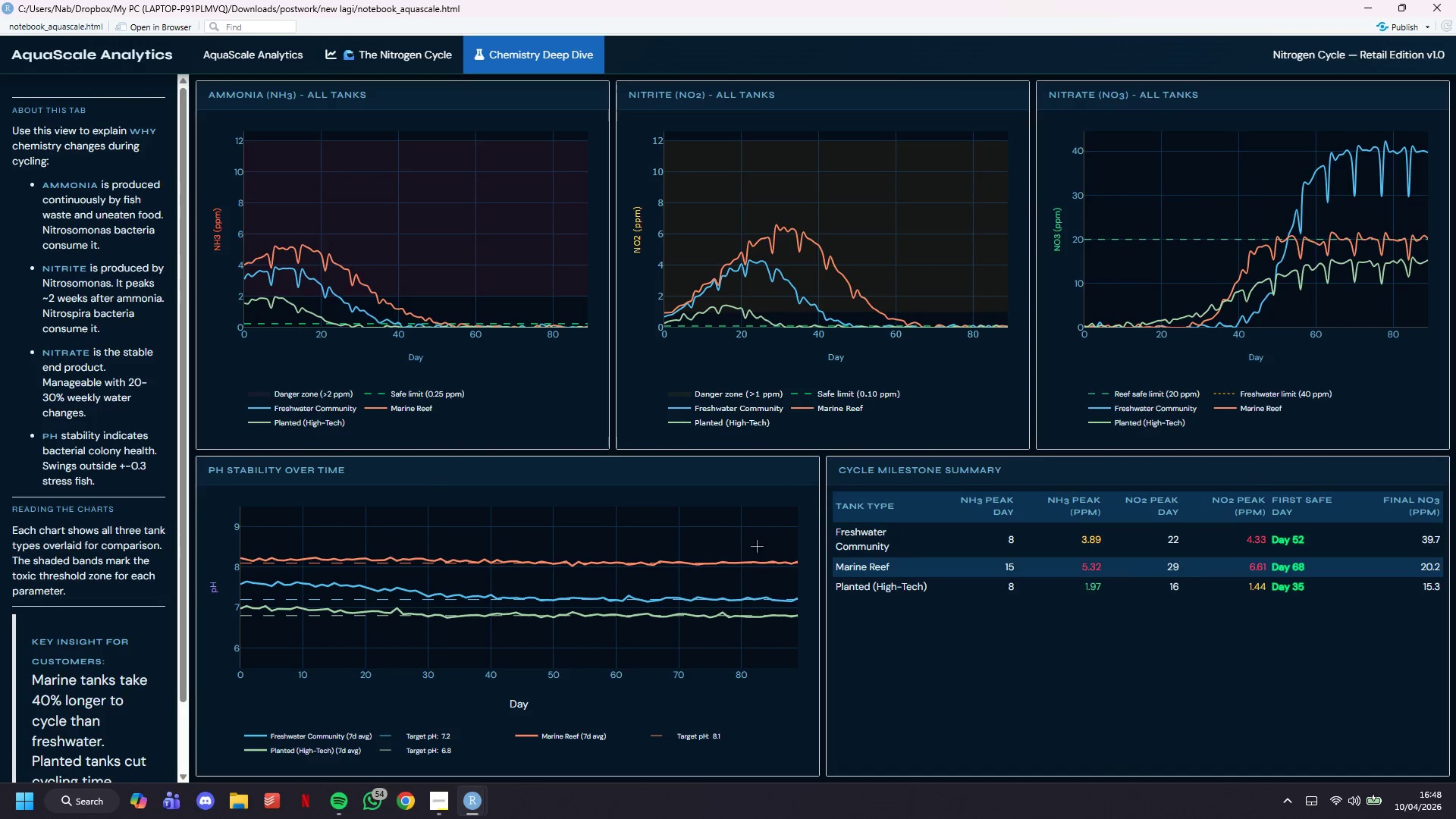 
scroll: coordinate [293, 450], scroll_direction: up, amount: 5.0
 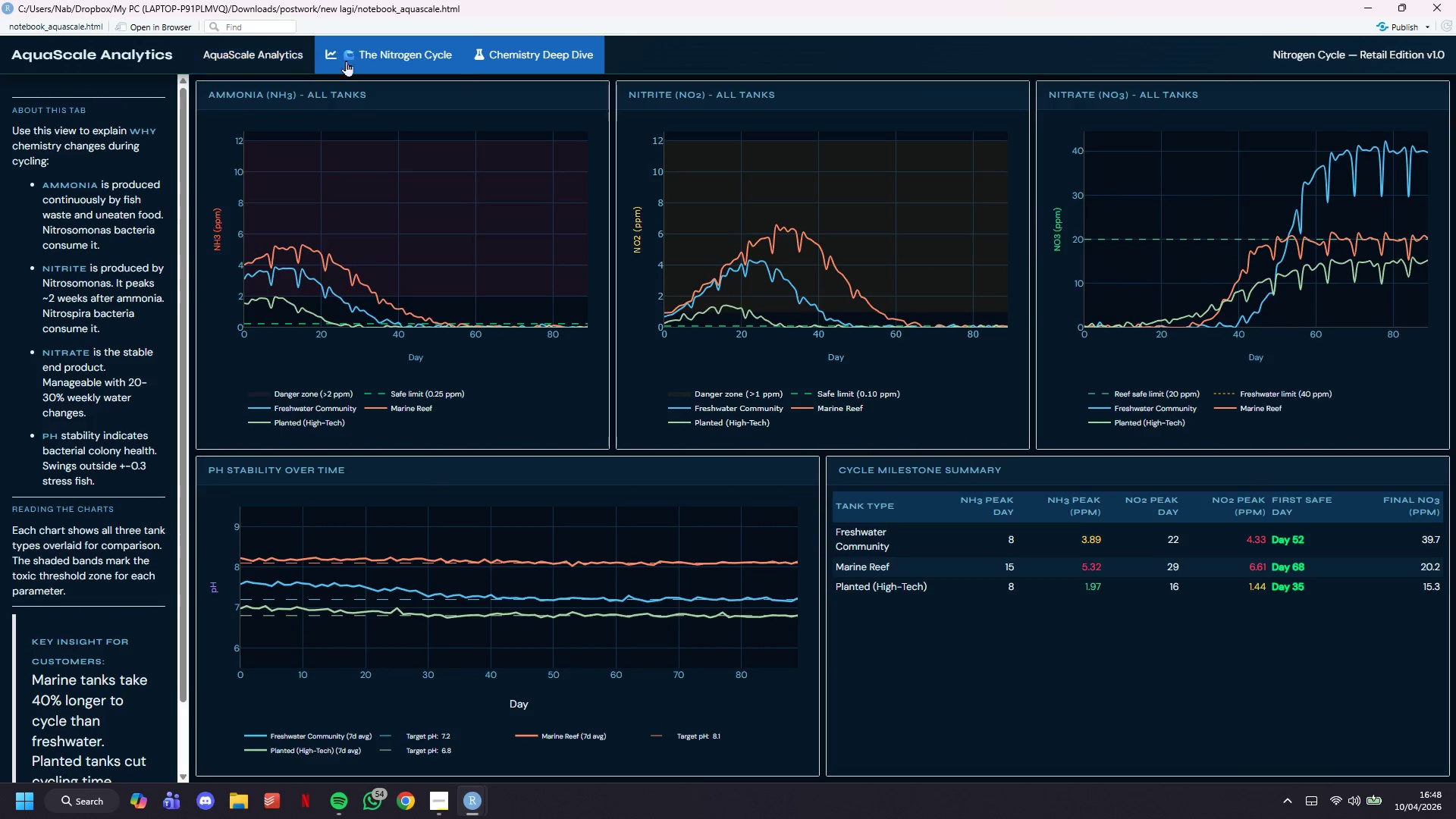 
left_click([407, 66])
 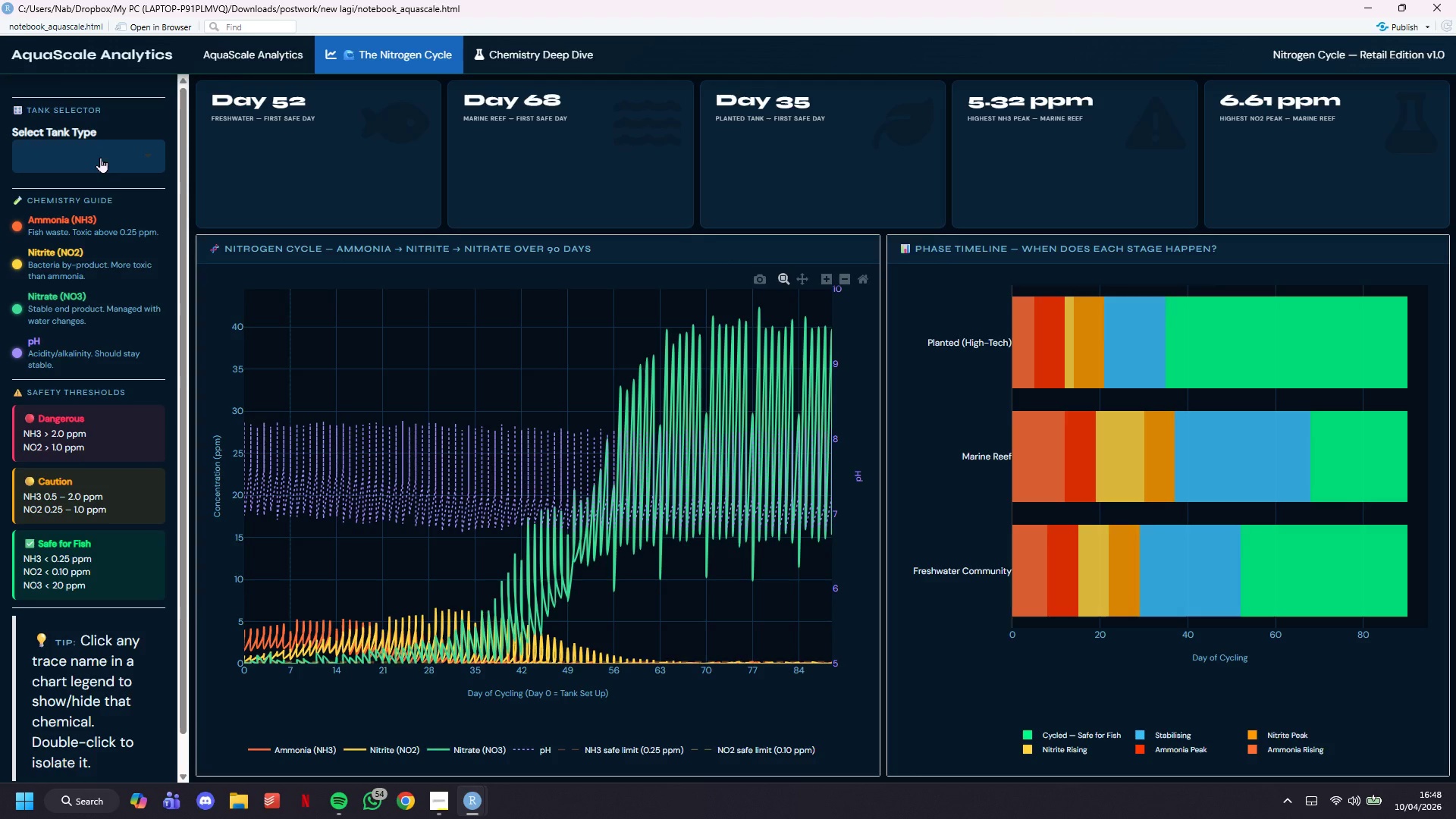 
left_click([100, 157])
 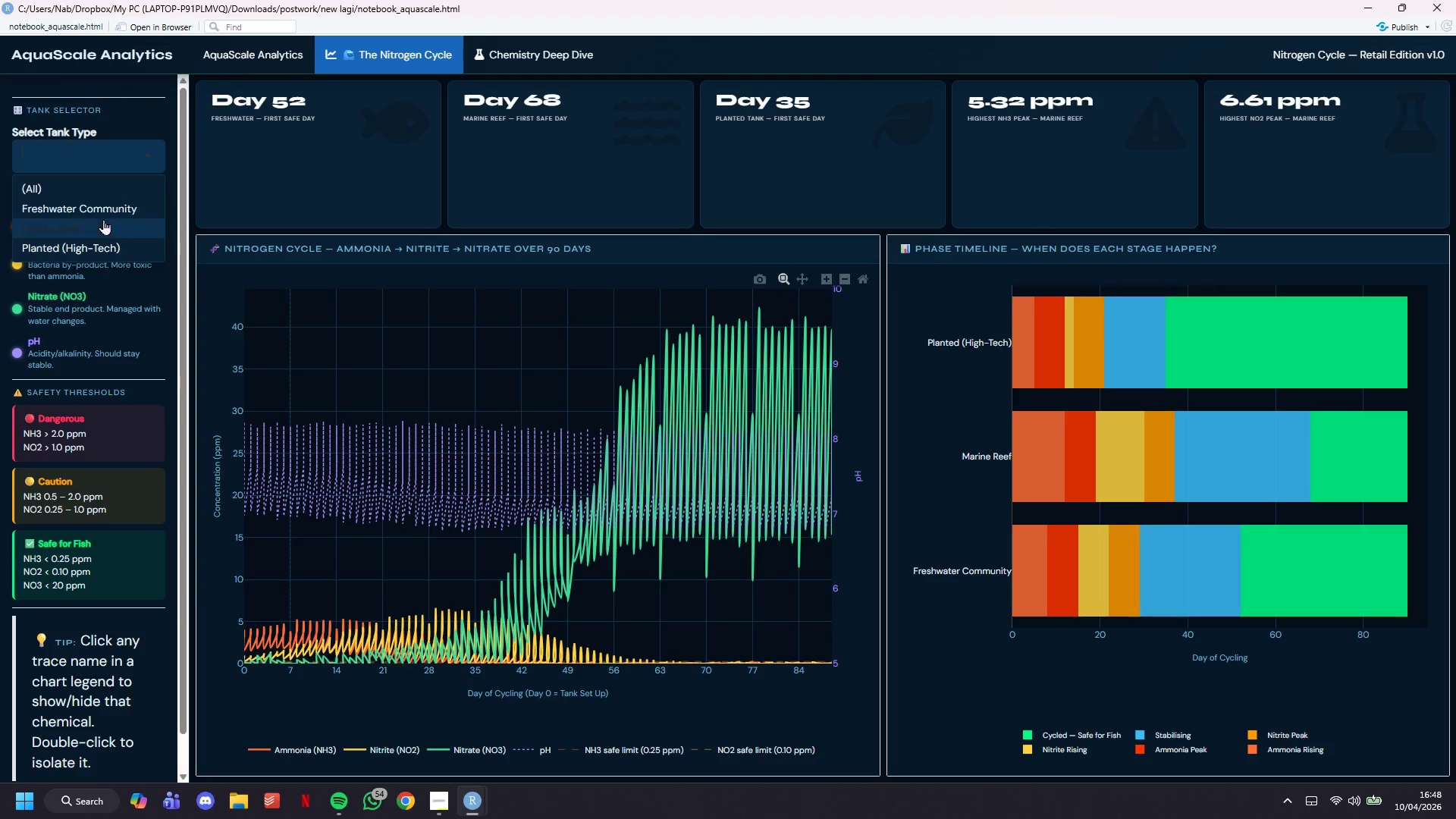 
left_click([103, 219])
 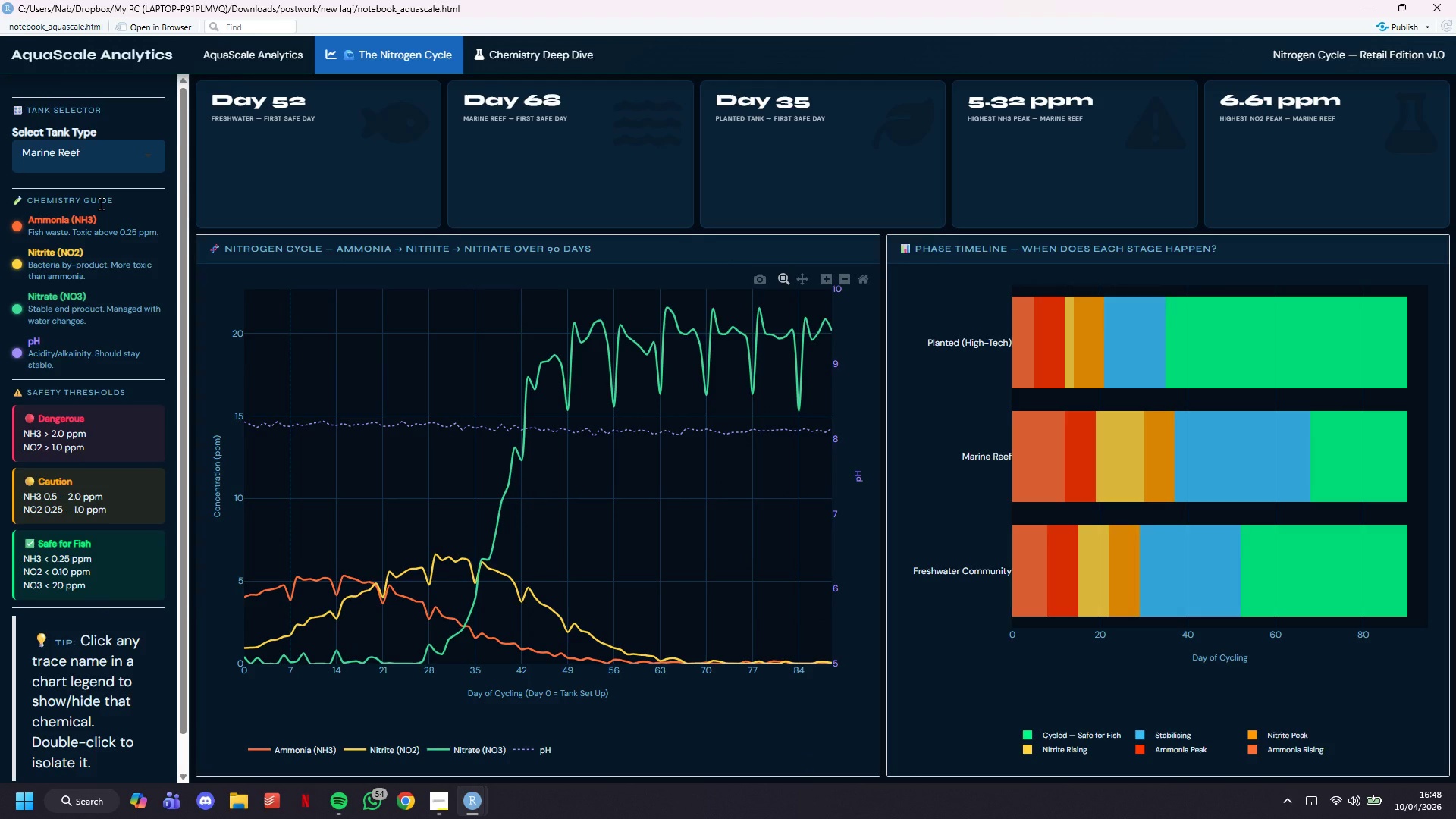 
left_click([101, 203])
 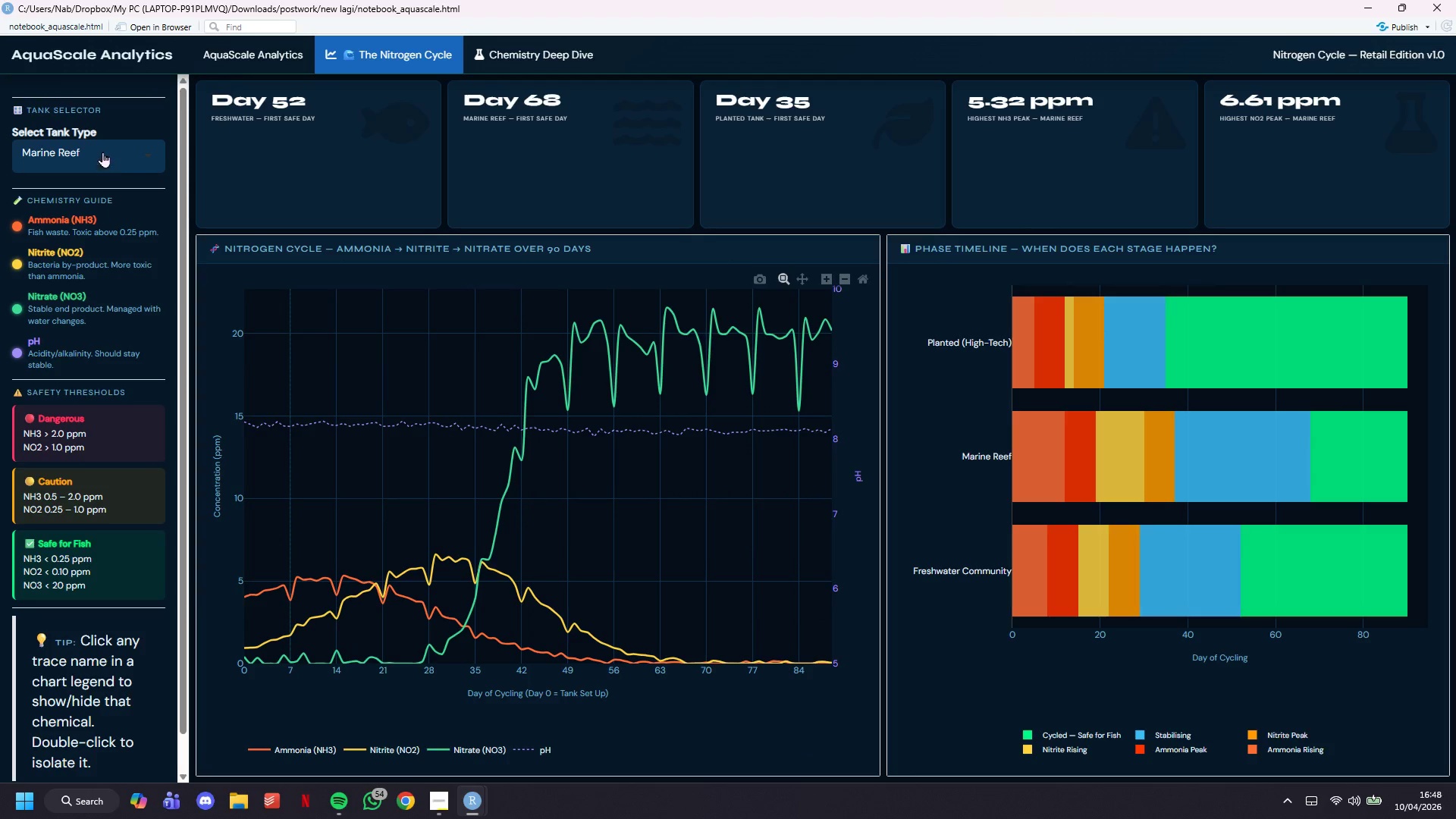 
double_click([102, 152])
 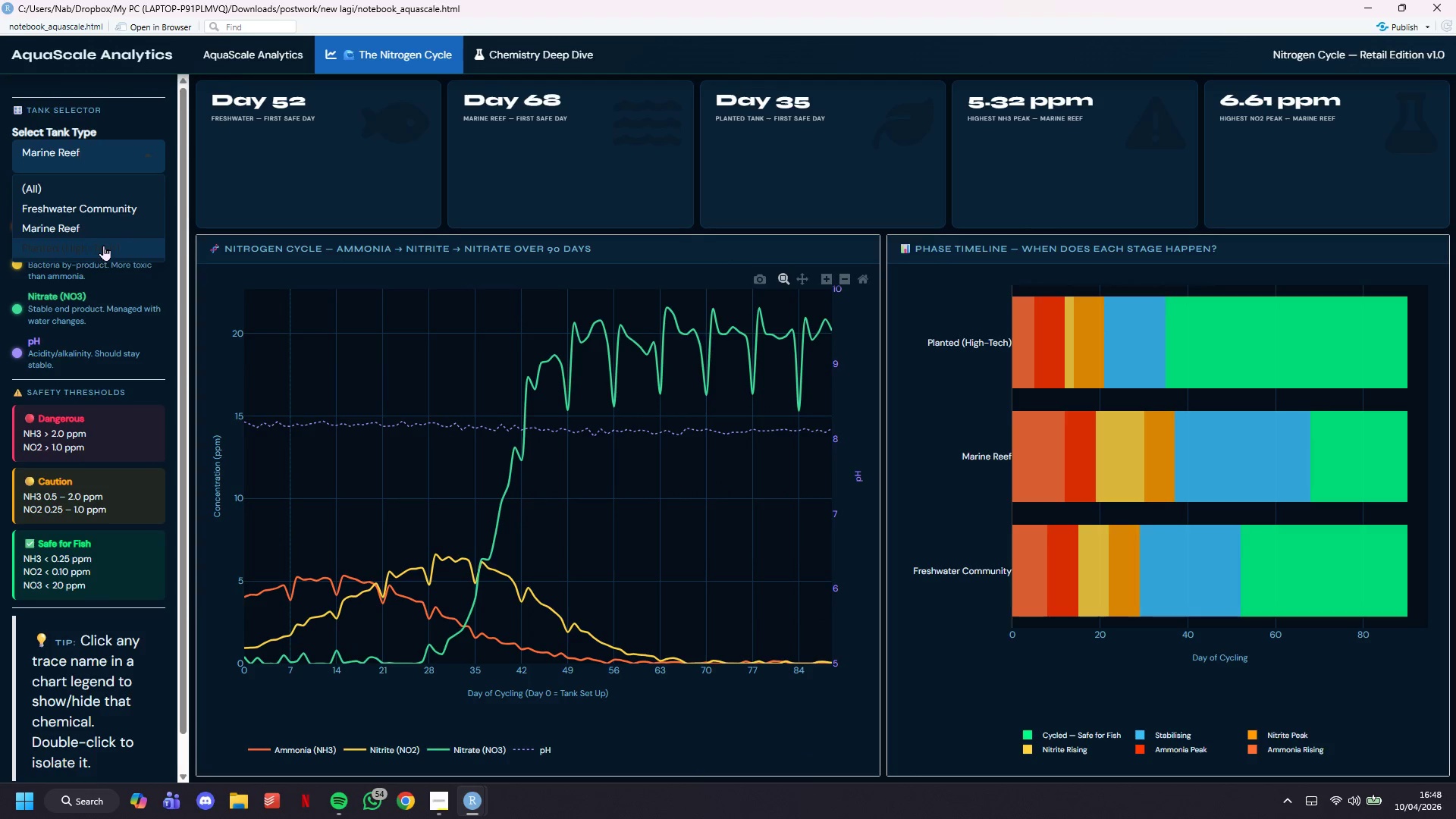 
left_click([103, 245])
 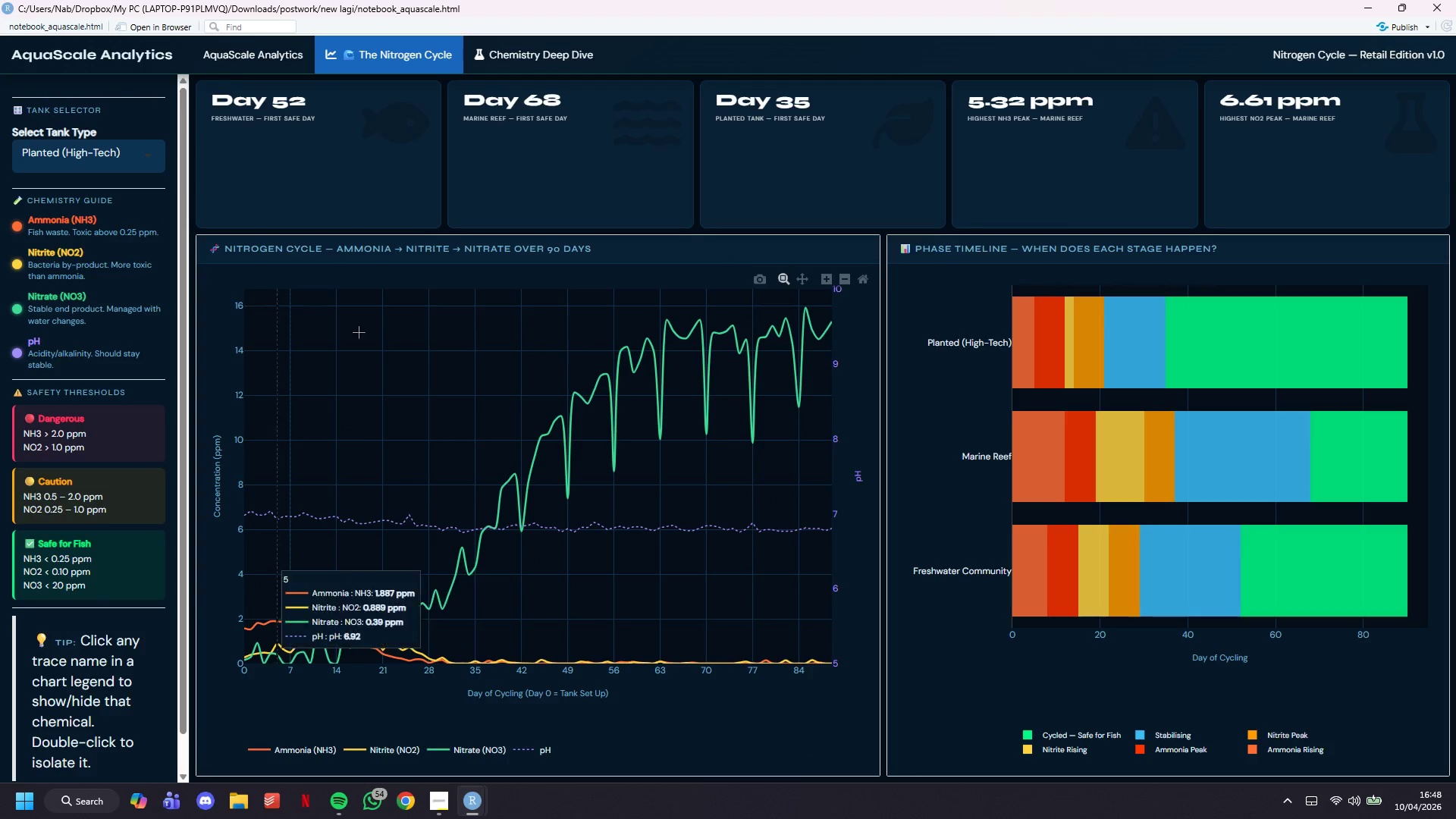 
scroll: coordinate [402, 450], scroll_direction: up, amount: 1.0
 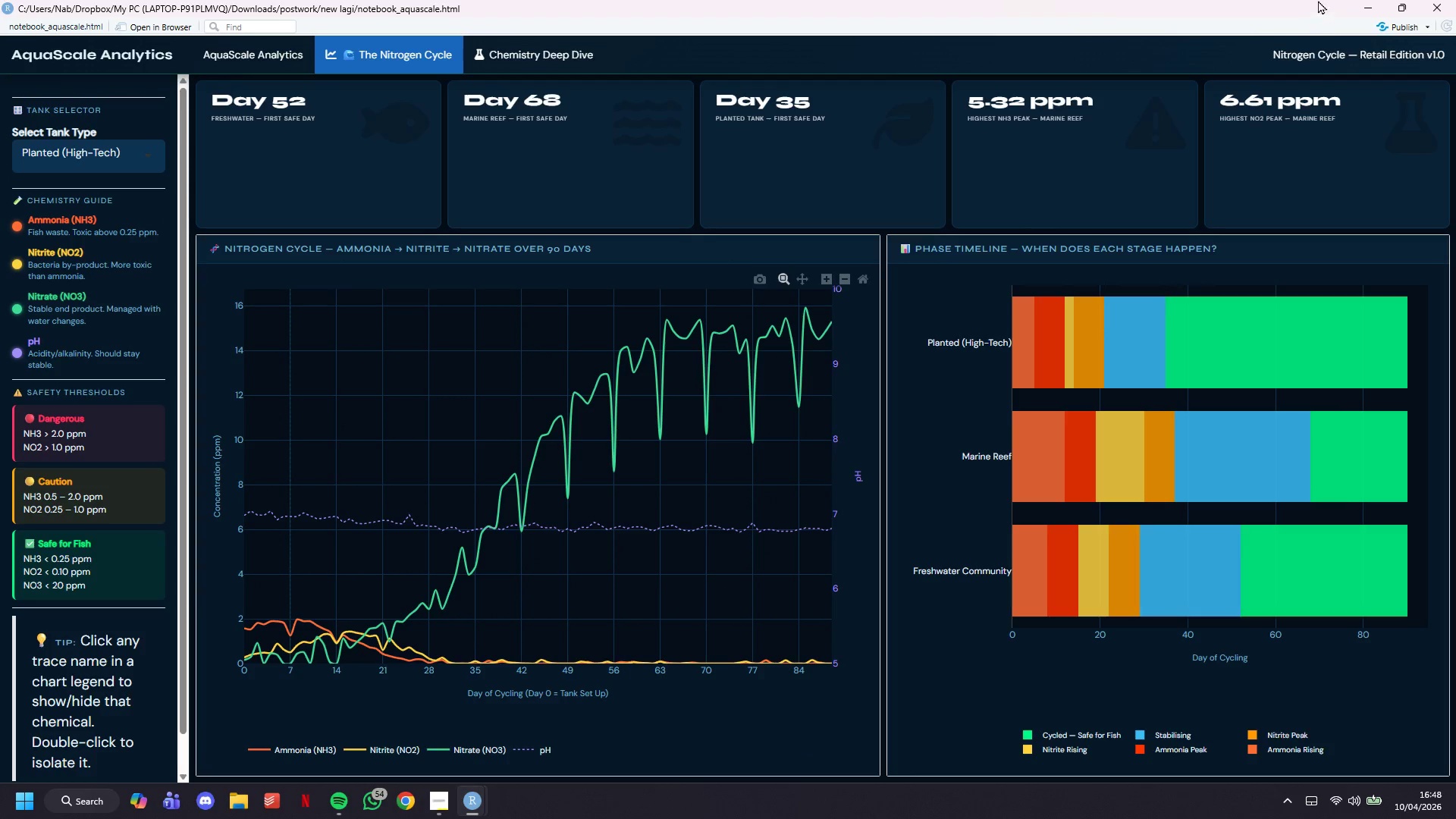 
left_click([1367, 6])
 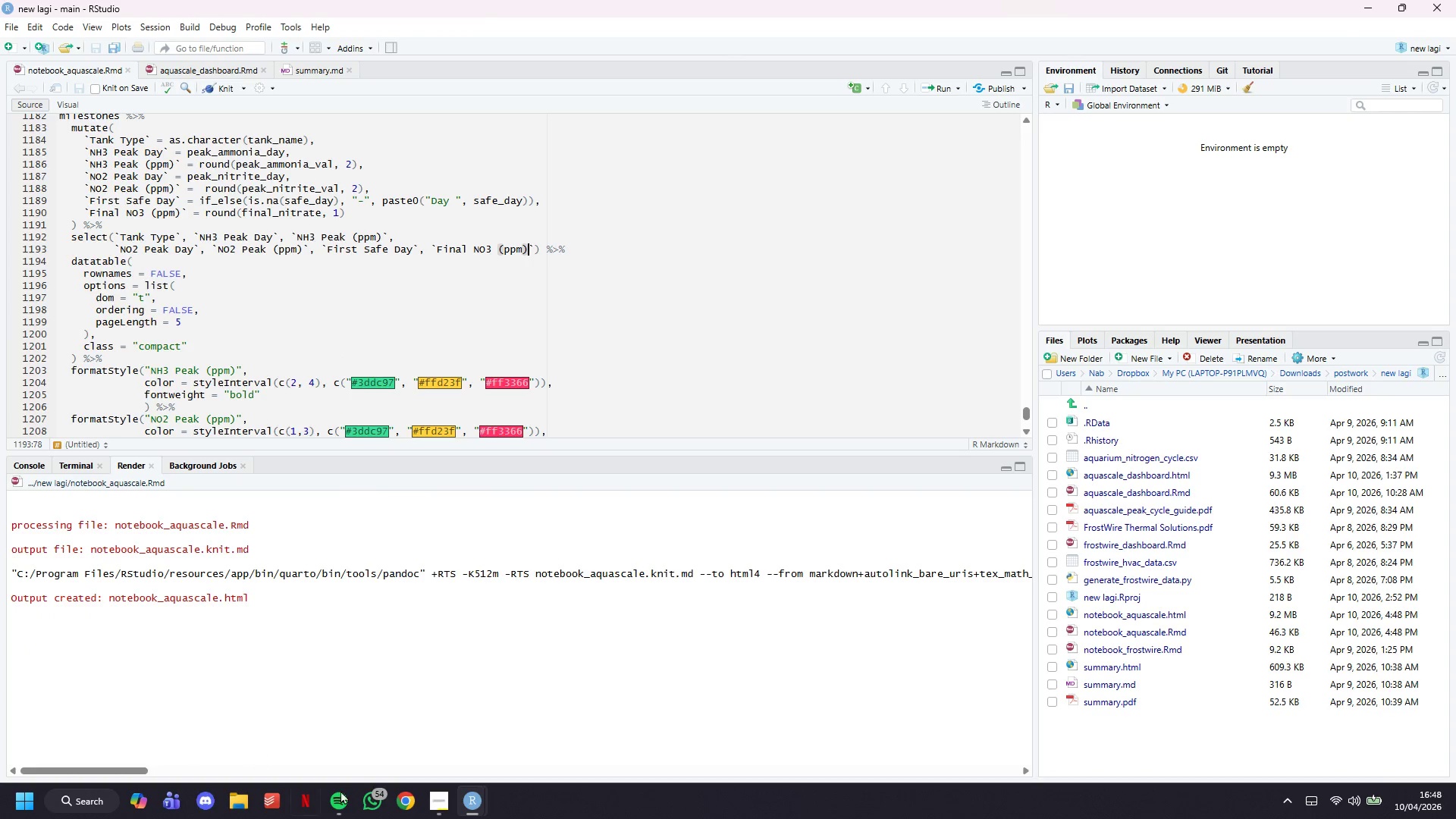 
left_click([421, 742])